 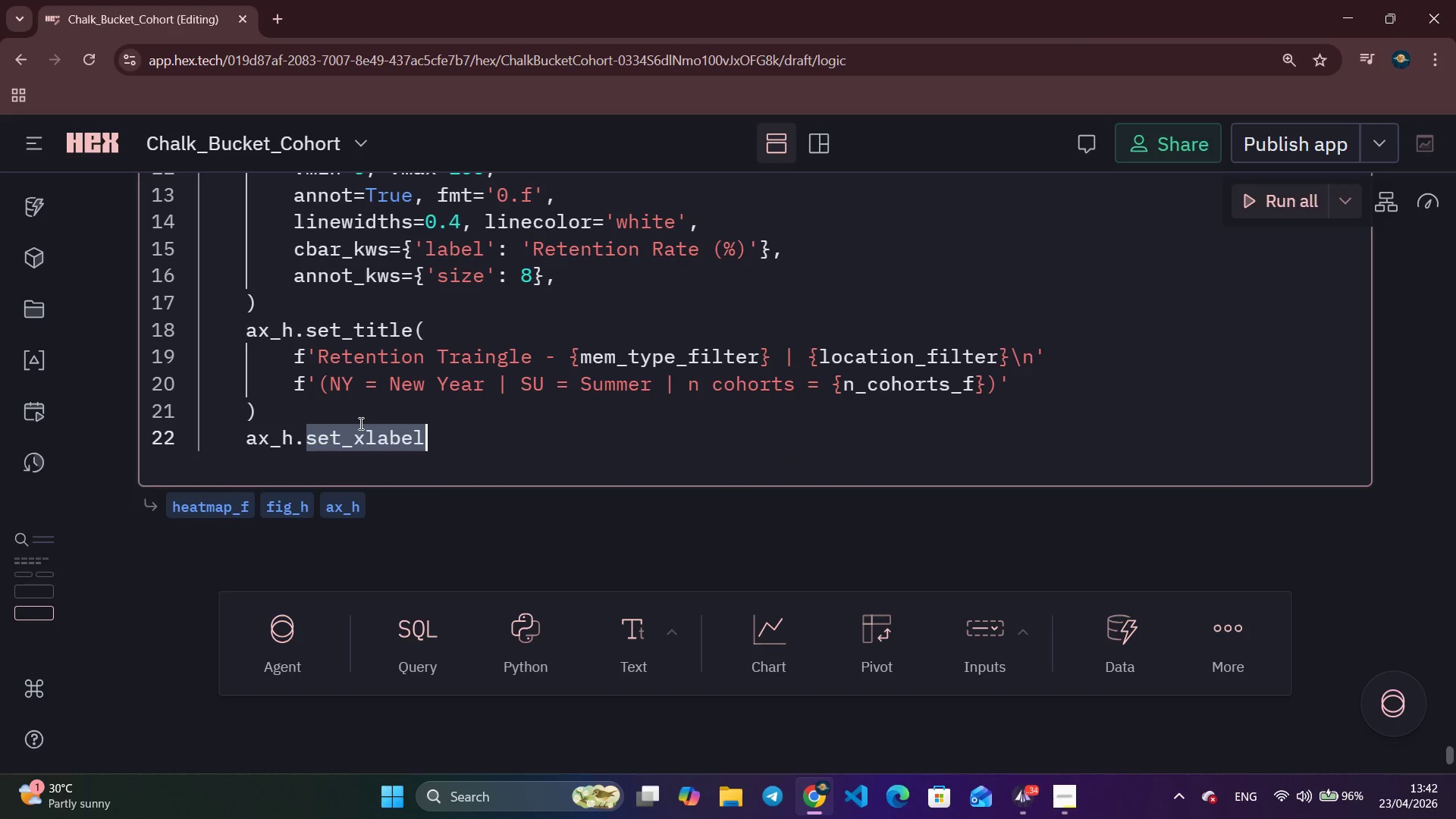 
type(('Months Since Joinig)
 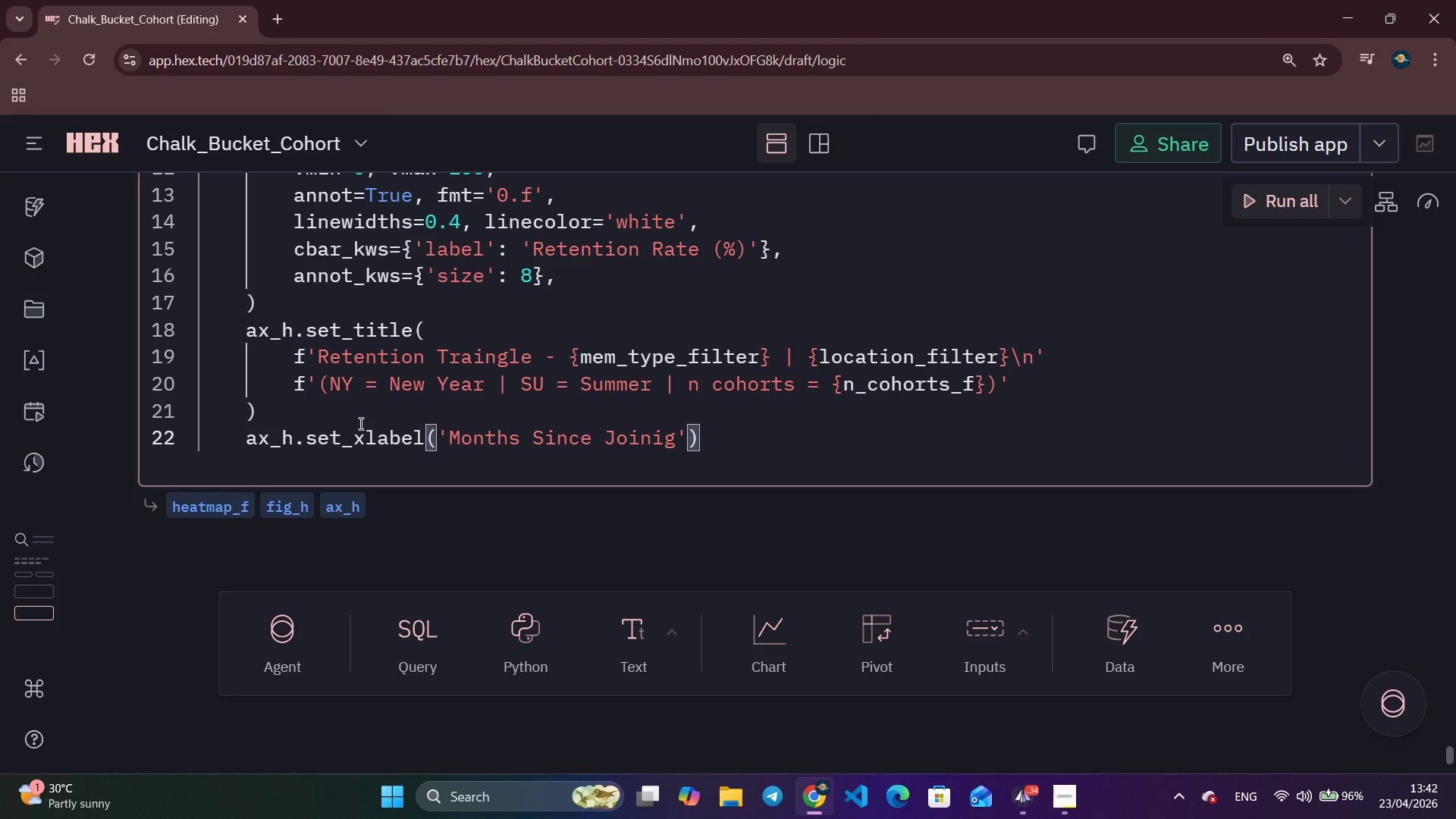 
key(ArrowDown)
 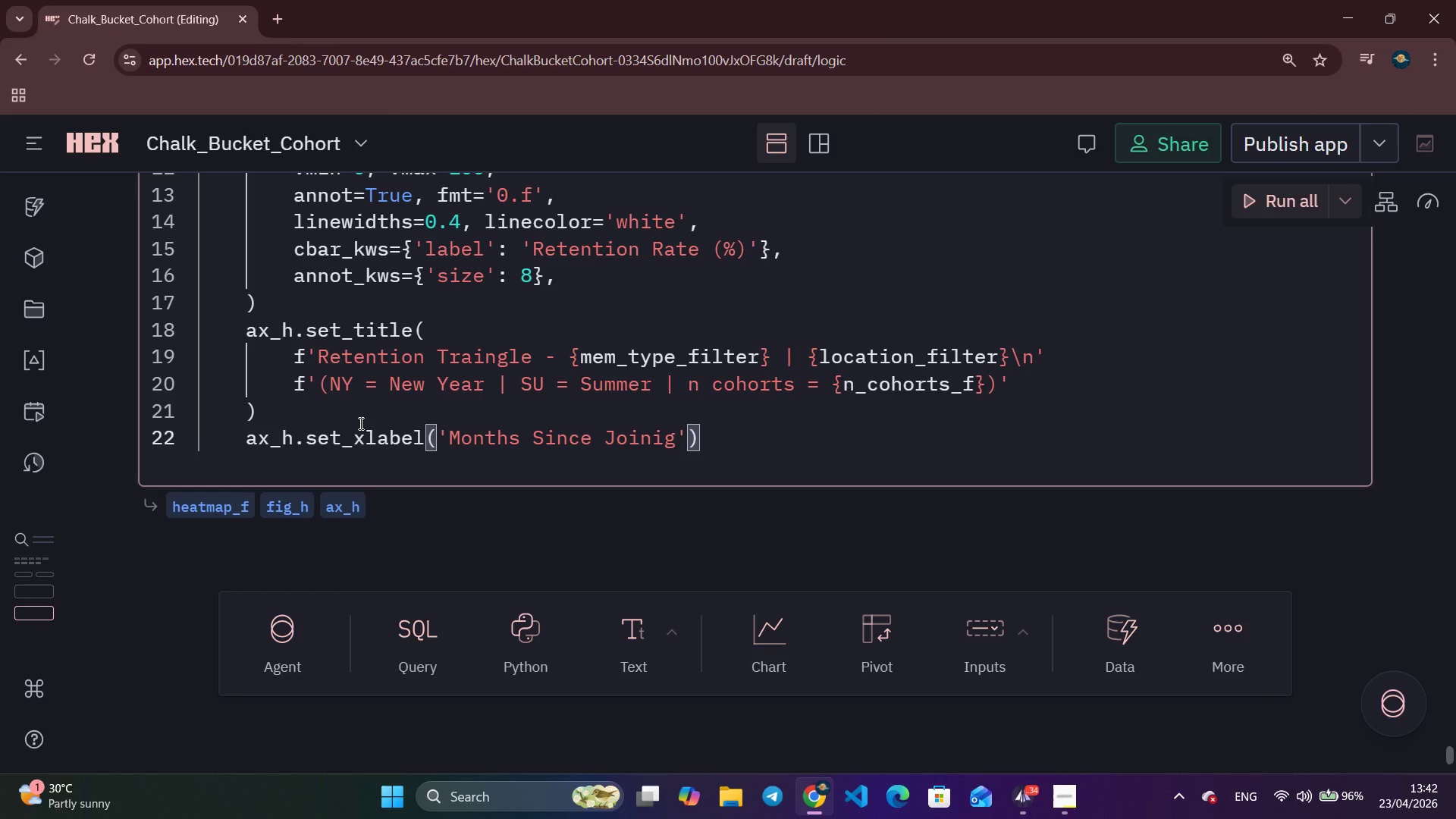 
key(ArrowLeft)
 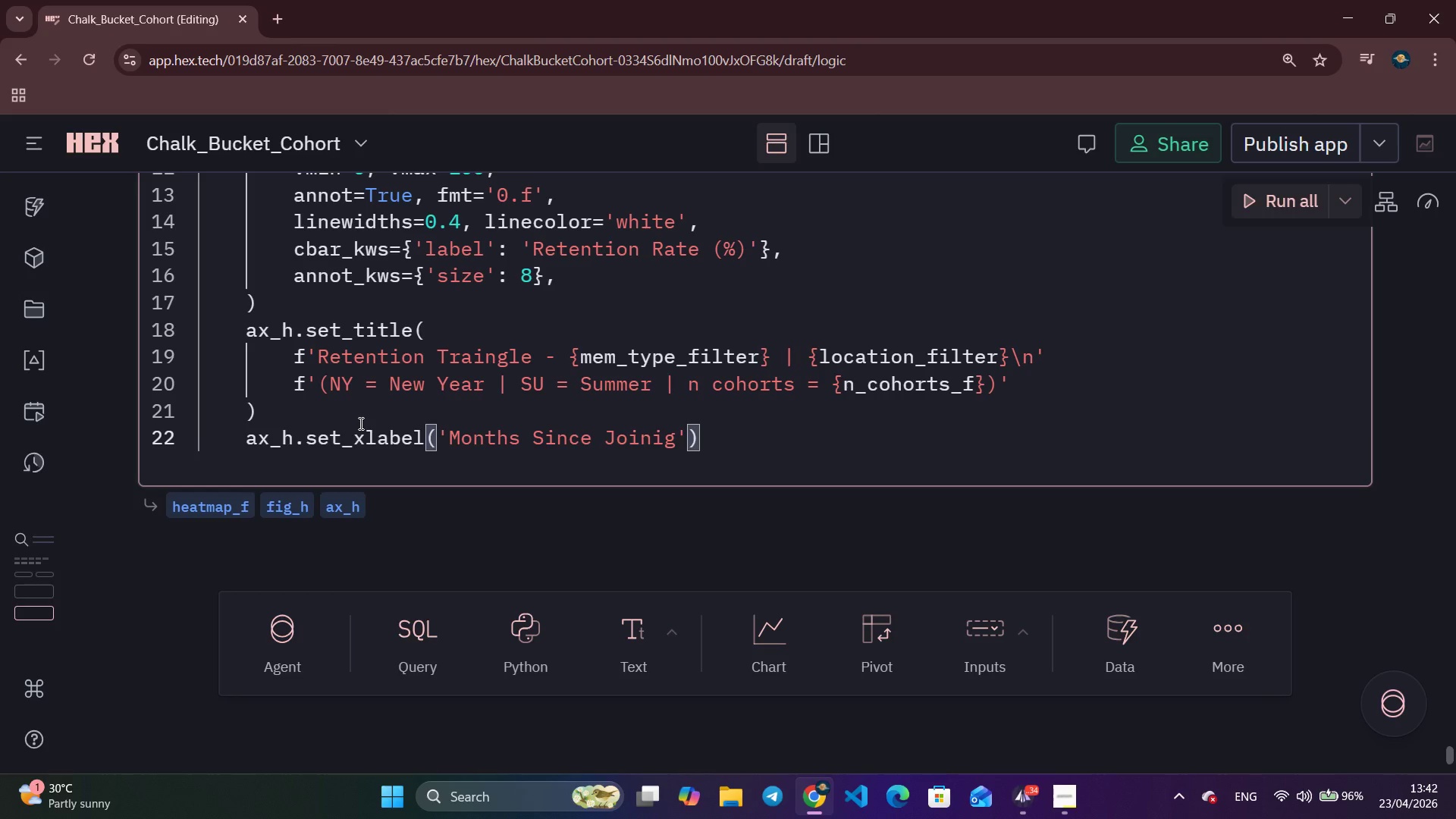 
type(, fontsize=10)
 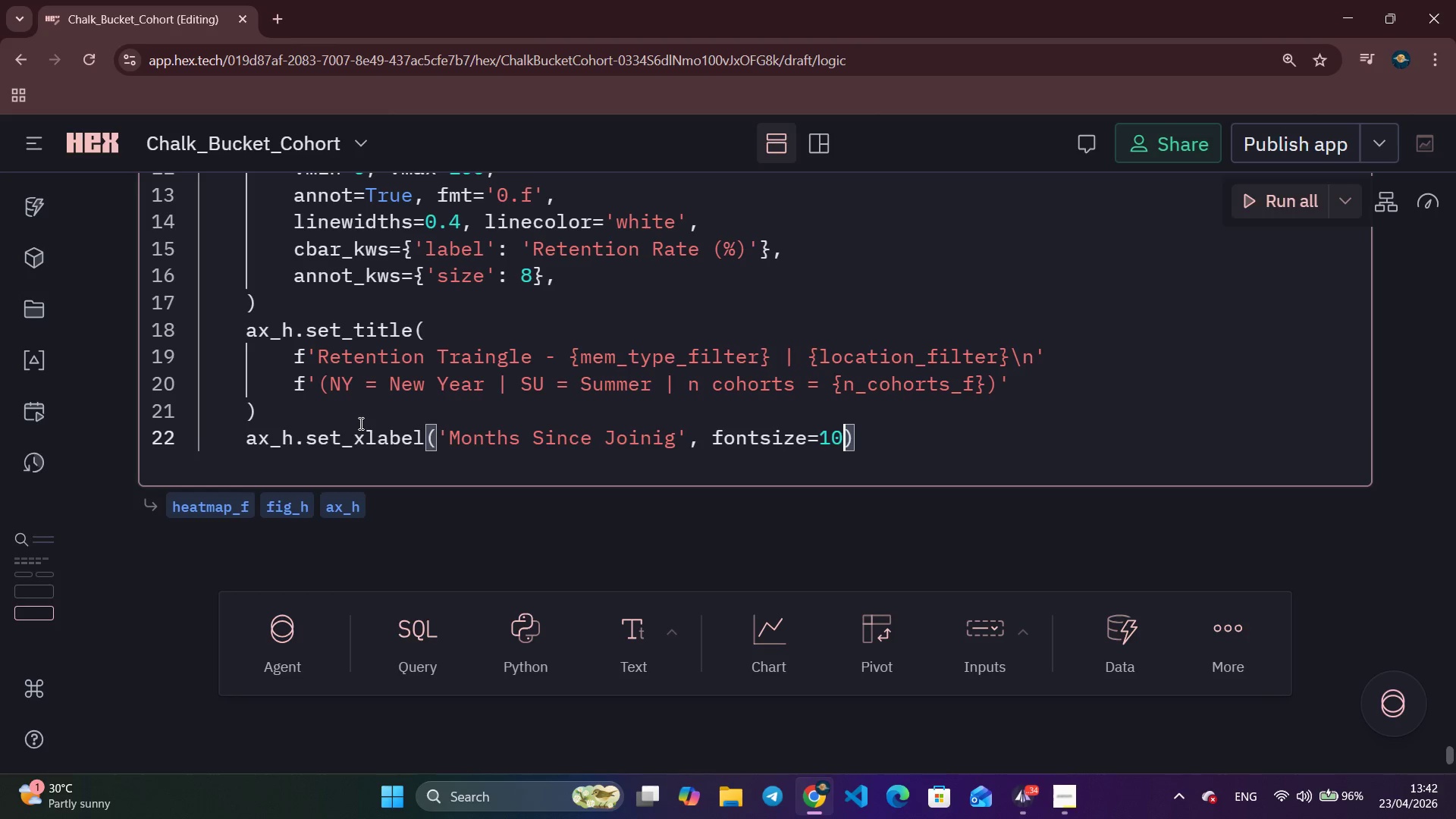 
key(ArrowRight)
 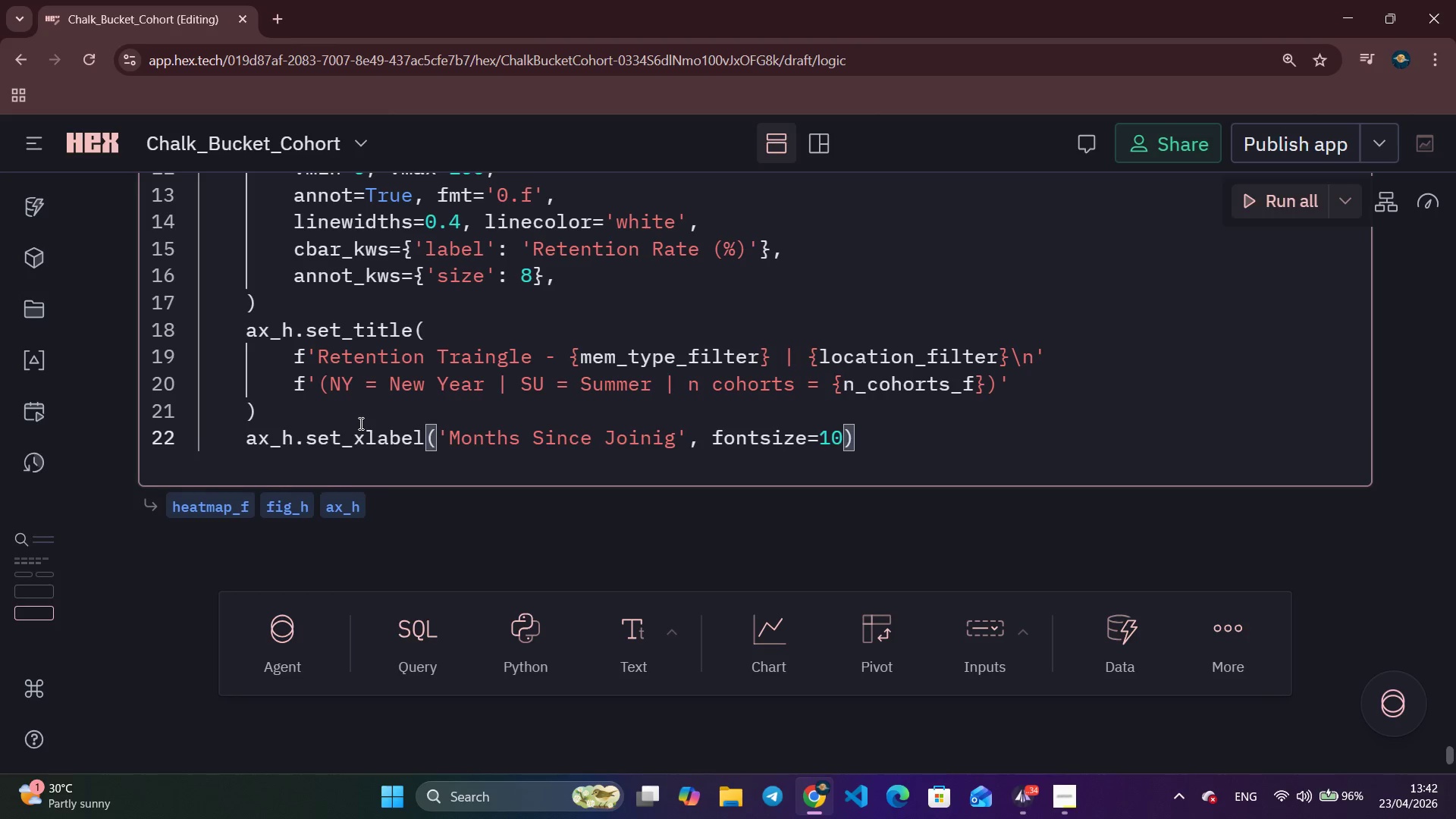 
key(Enter)
 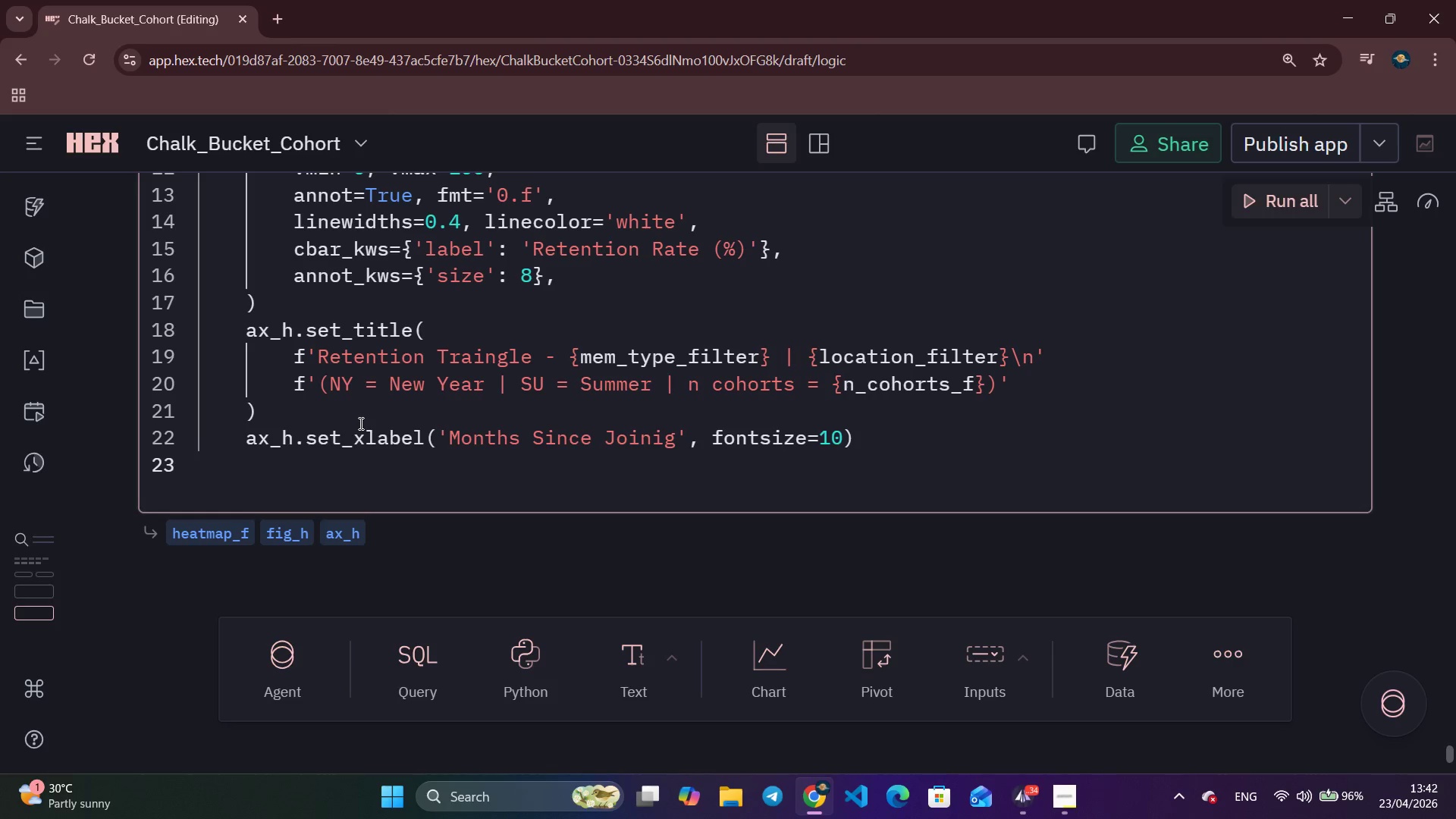 
type(ax.)
key(Backspace)
type(_h.Set)
key(Backspace)
key(Backspace)
key(Backspace)
type(set)
 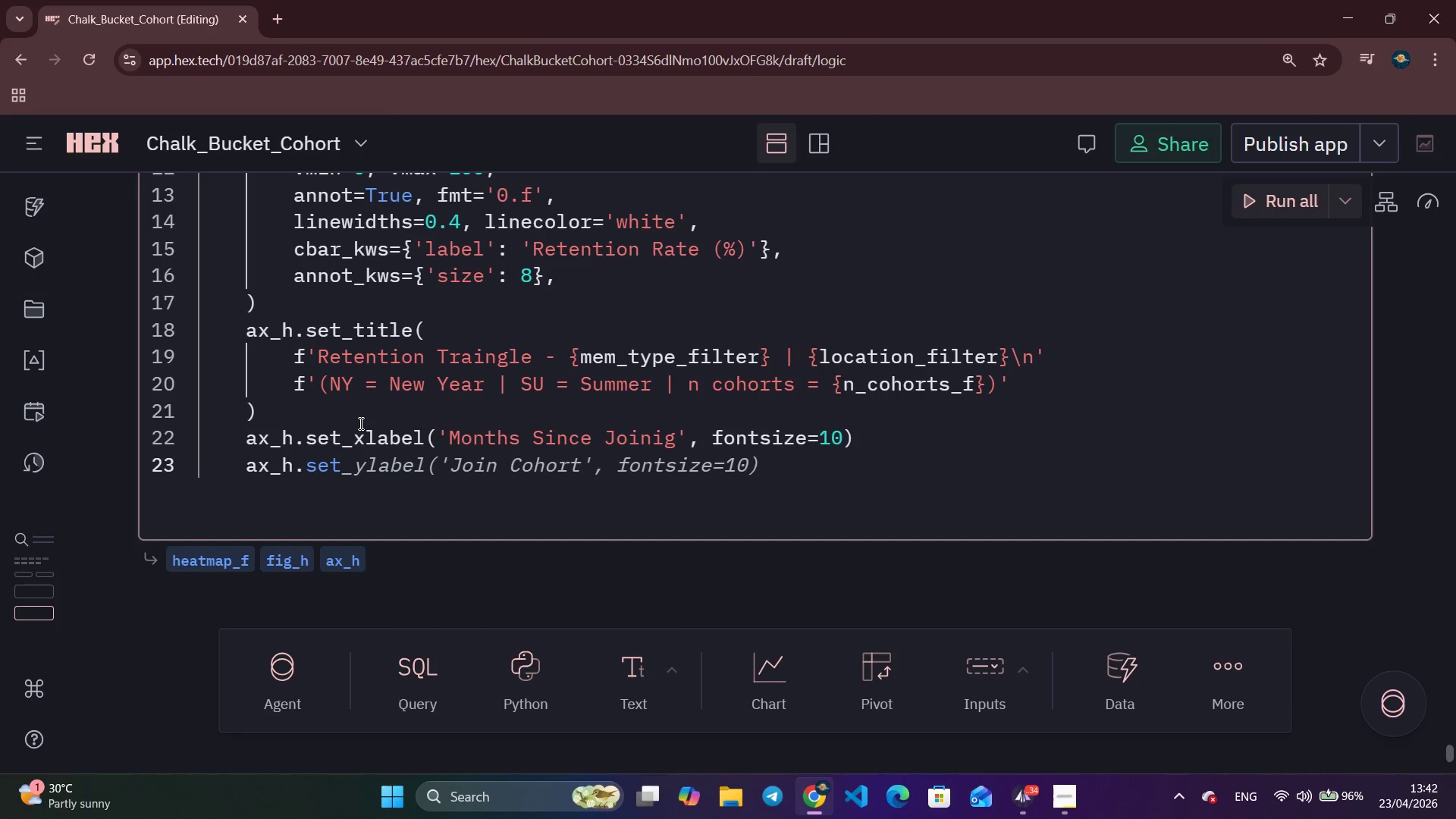 
key(Control+ArrowRight)
 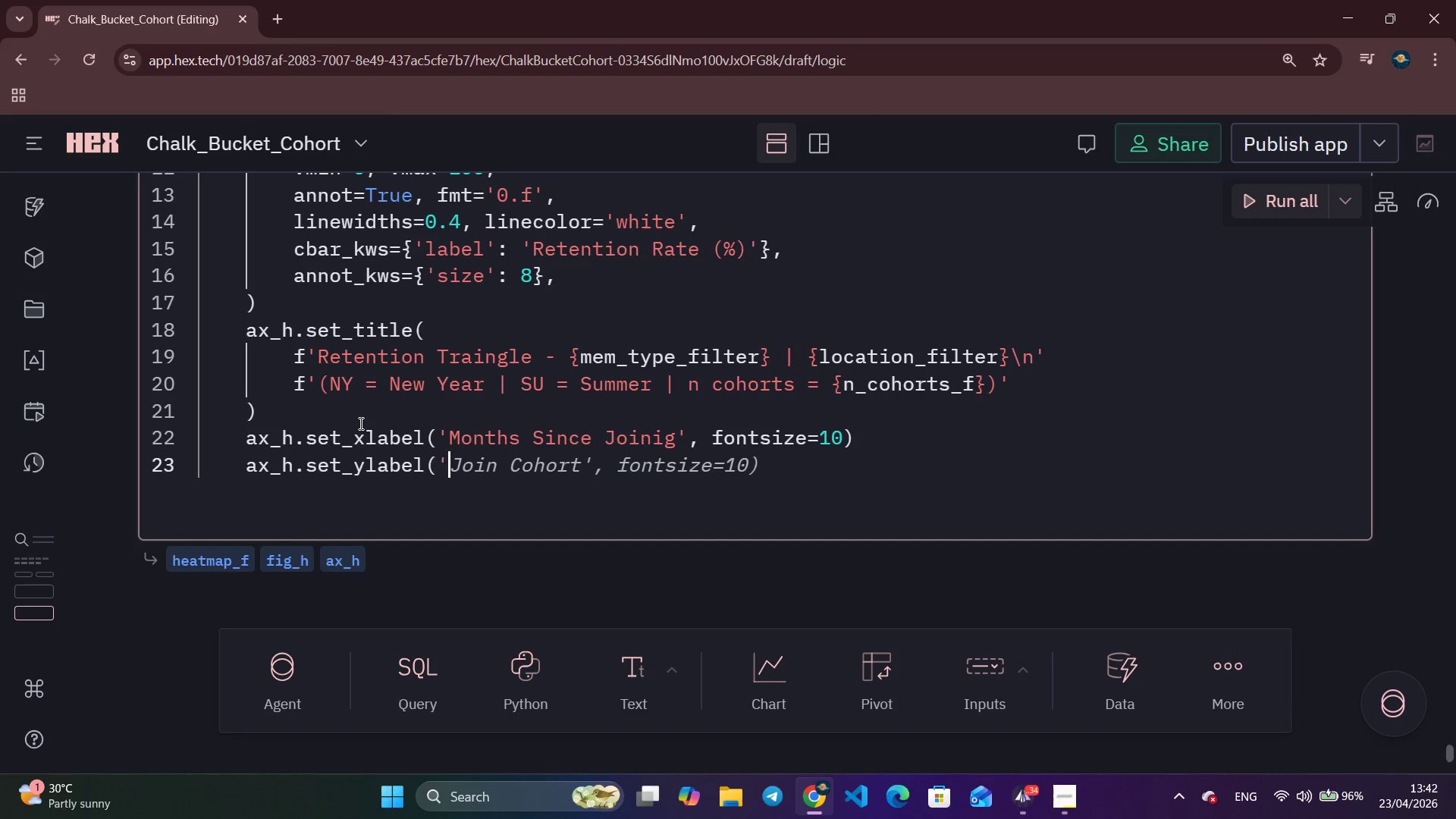 
key(Control+ArrowRight)
 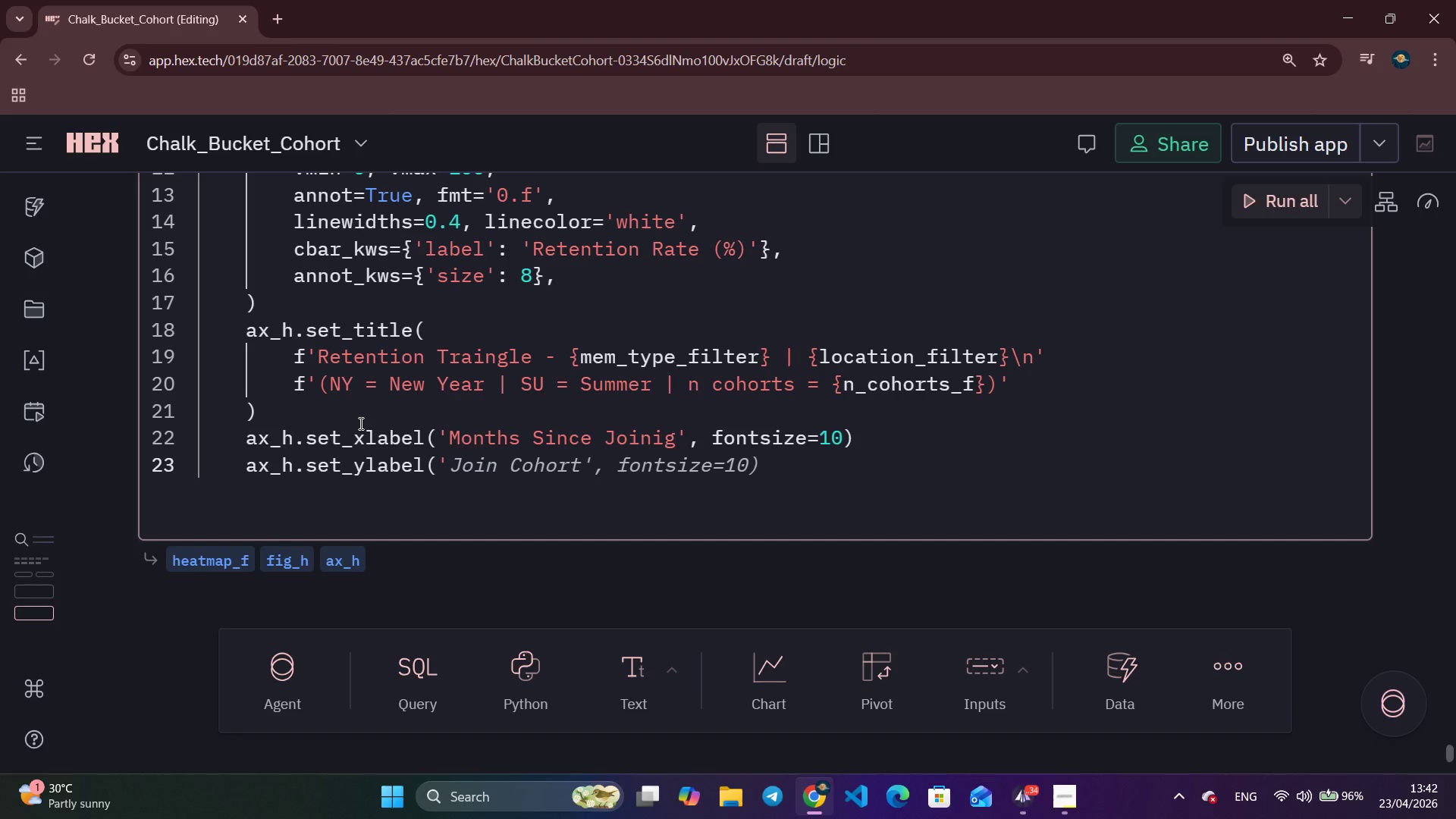 
key(Control+ArrowRight)
 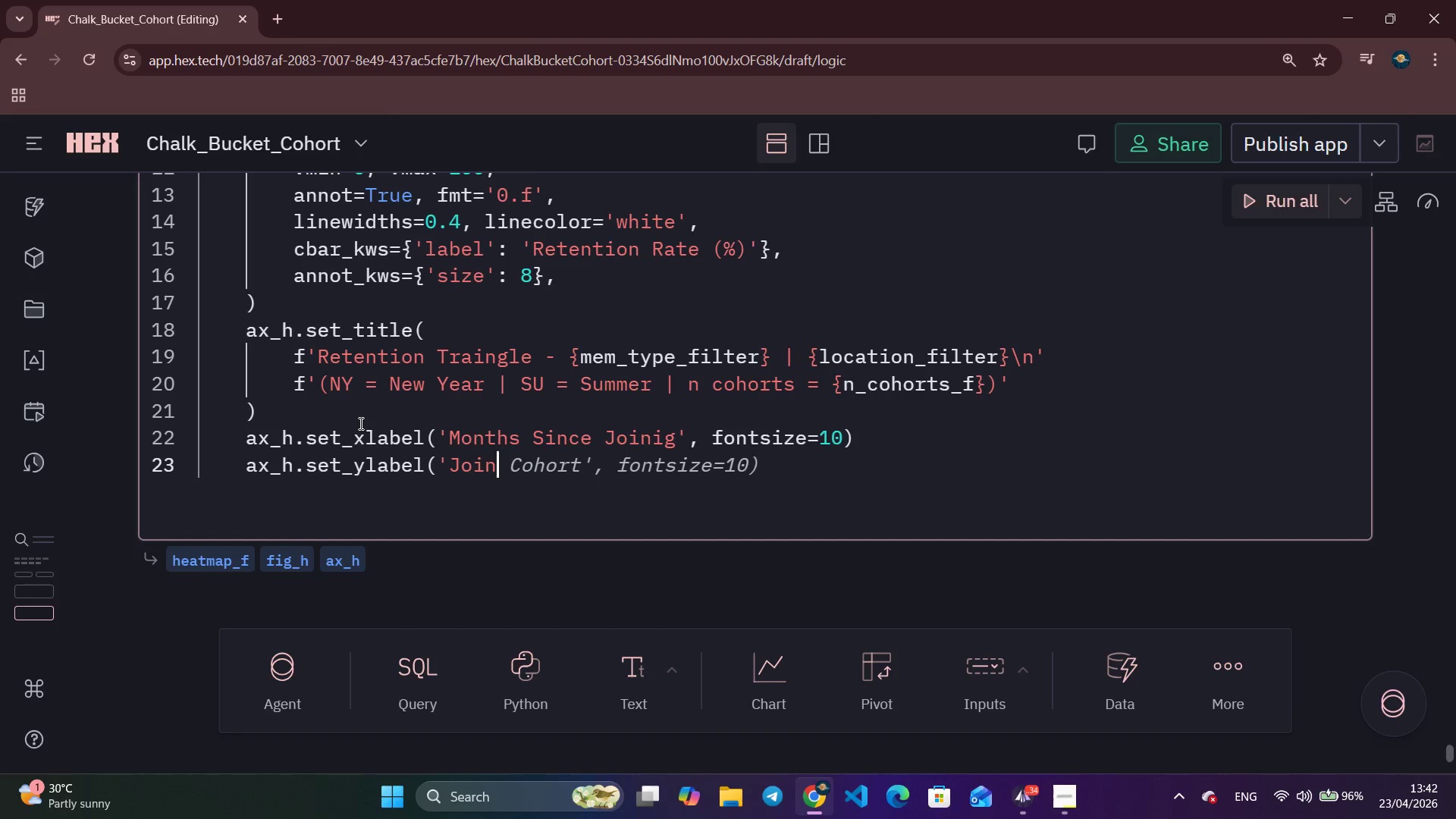 
key(Control+ArrowRight)
 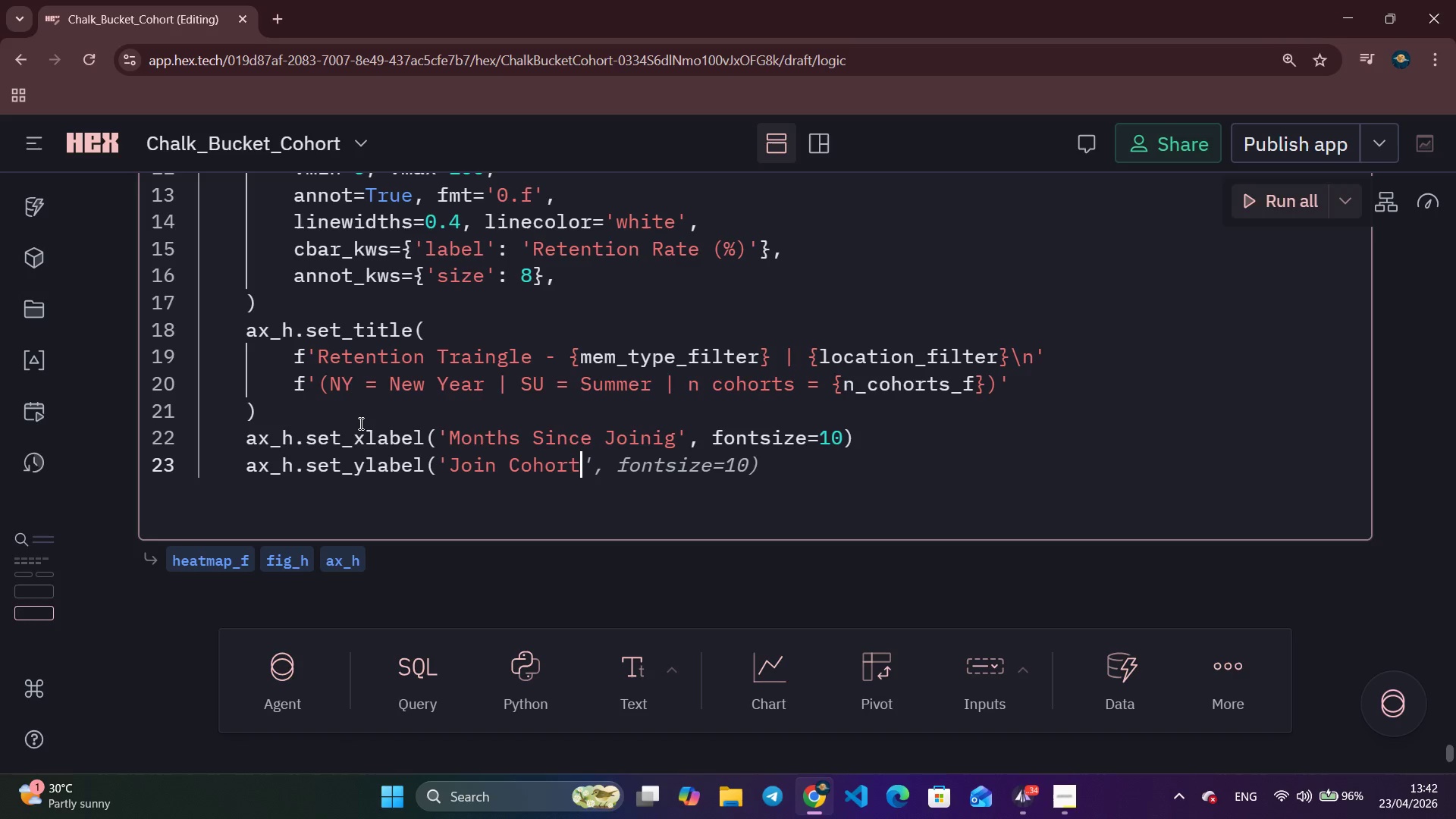 
key(Control+ArrowRight)
 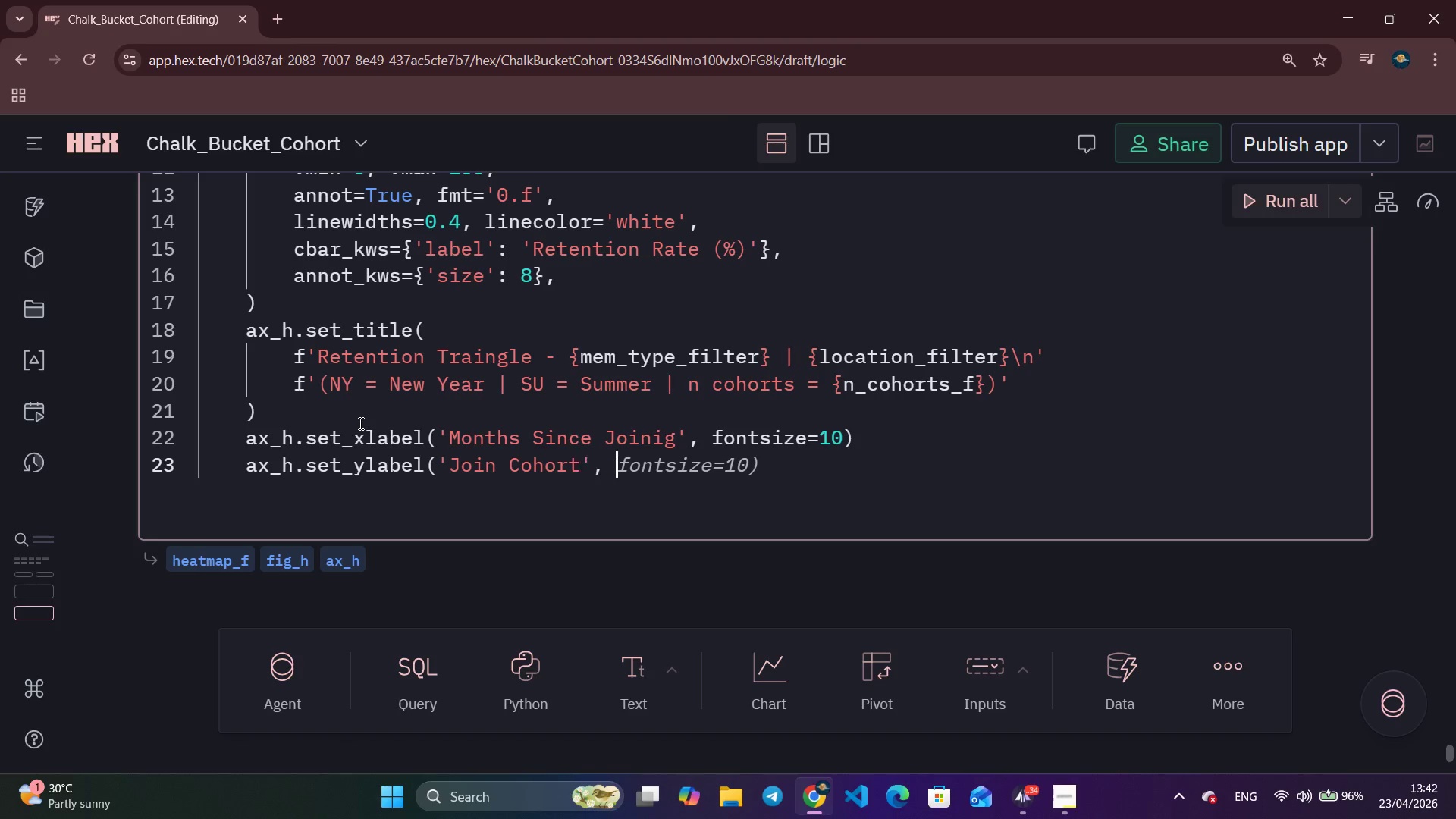 
key(Control+ArrowRight)
 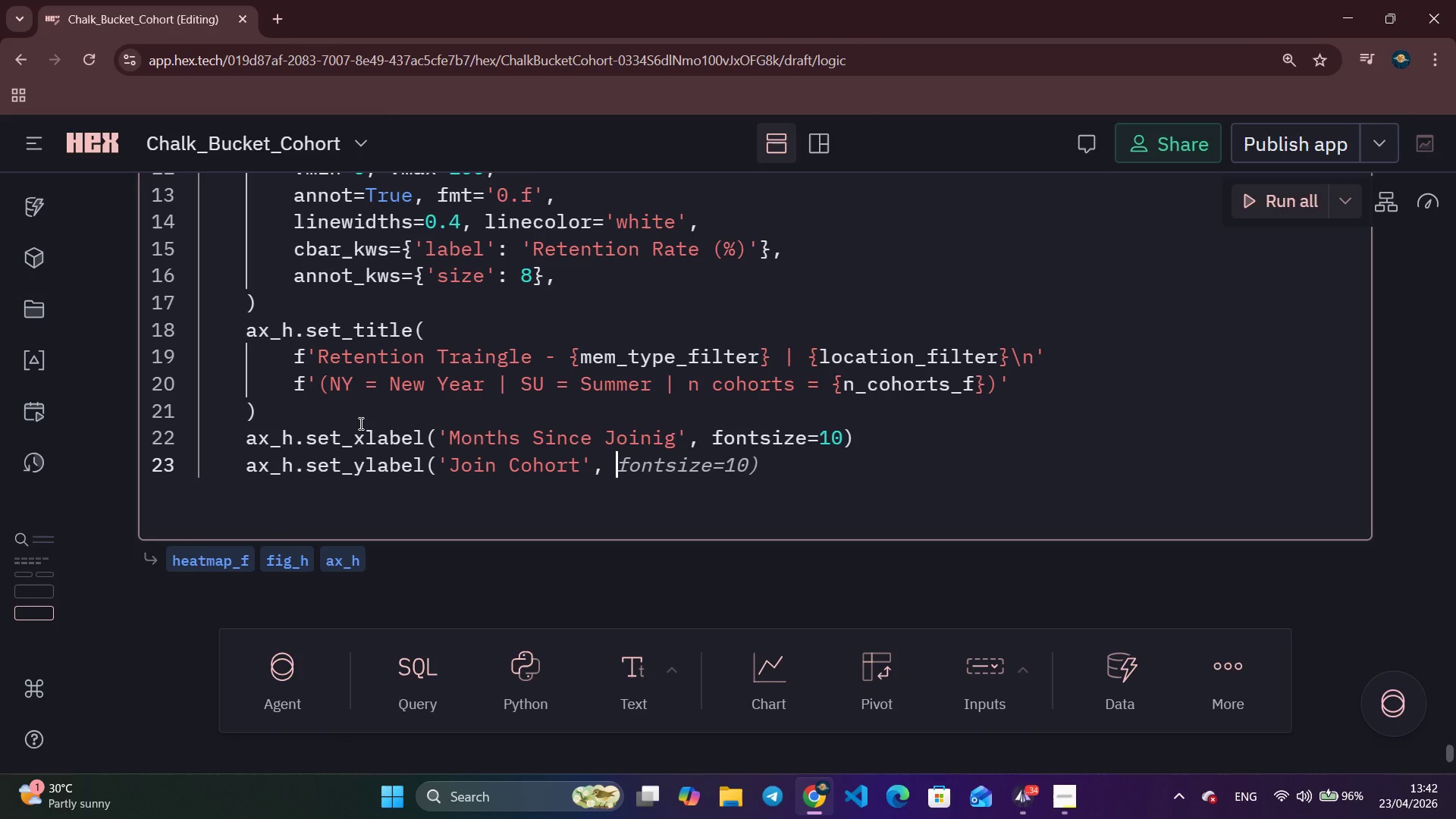 
key(Control+ArrowRight)
 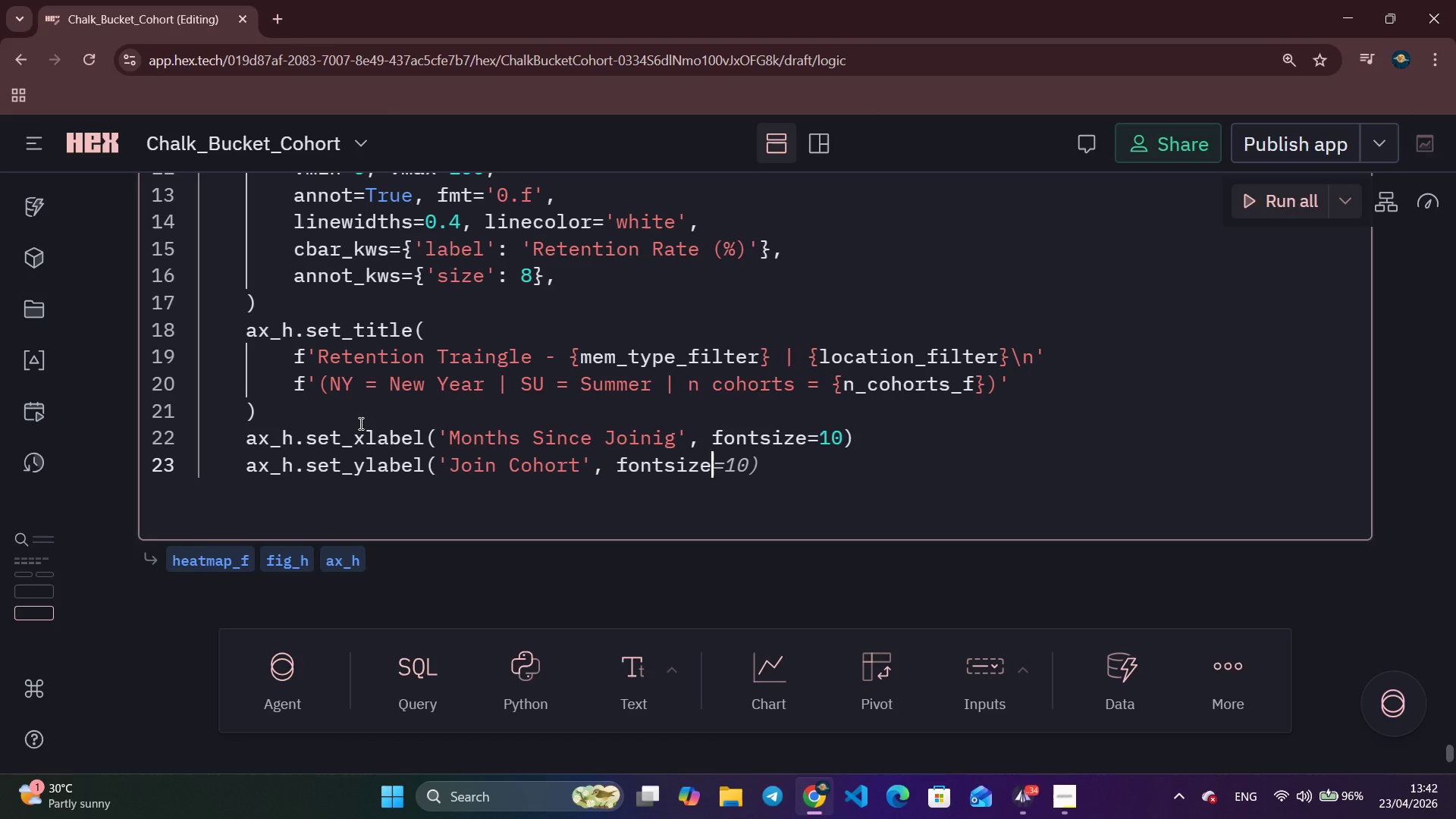 
key(Control+ArrowRight)
 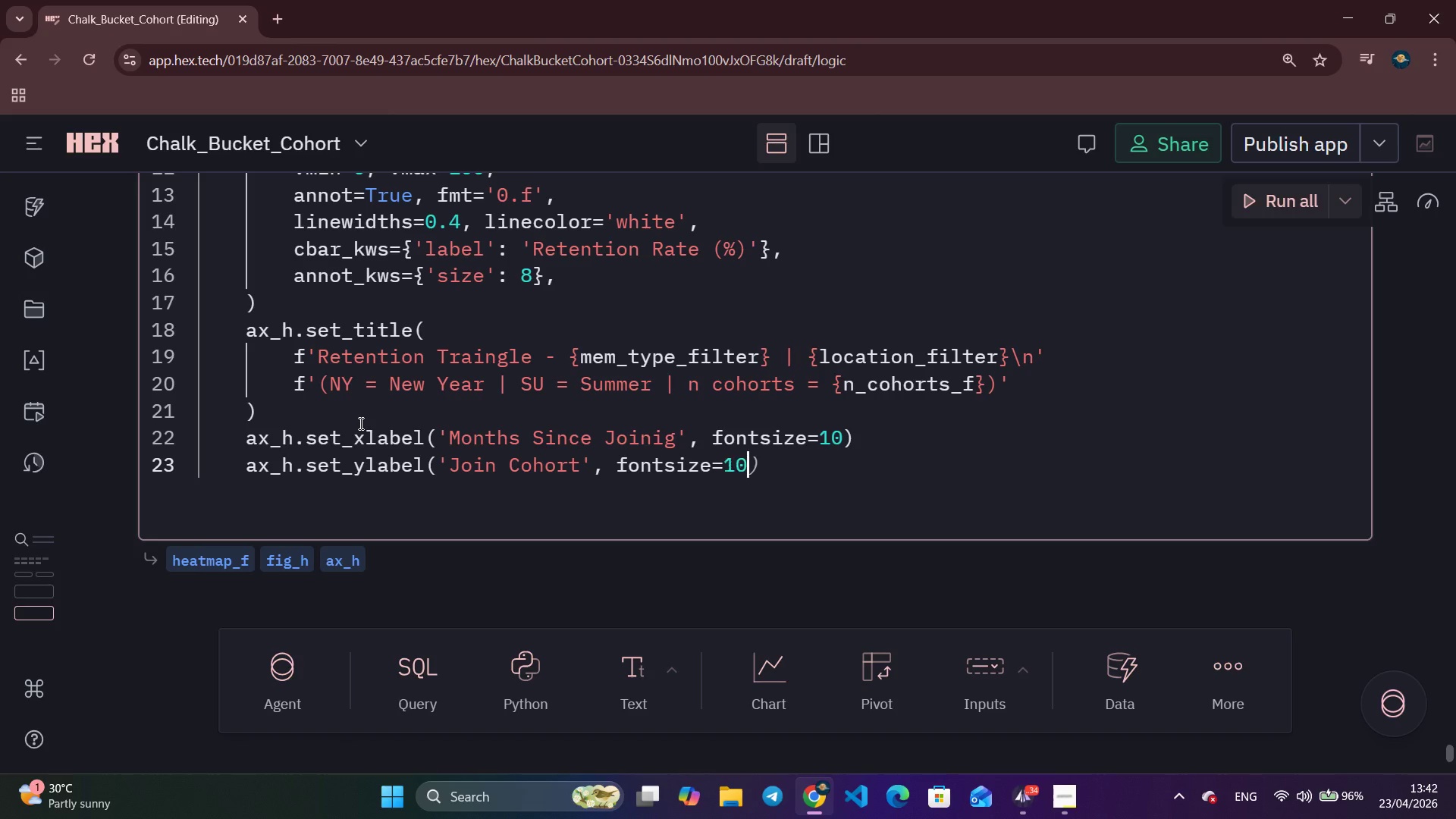 
key(Control+ArrowRight)
 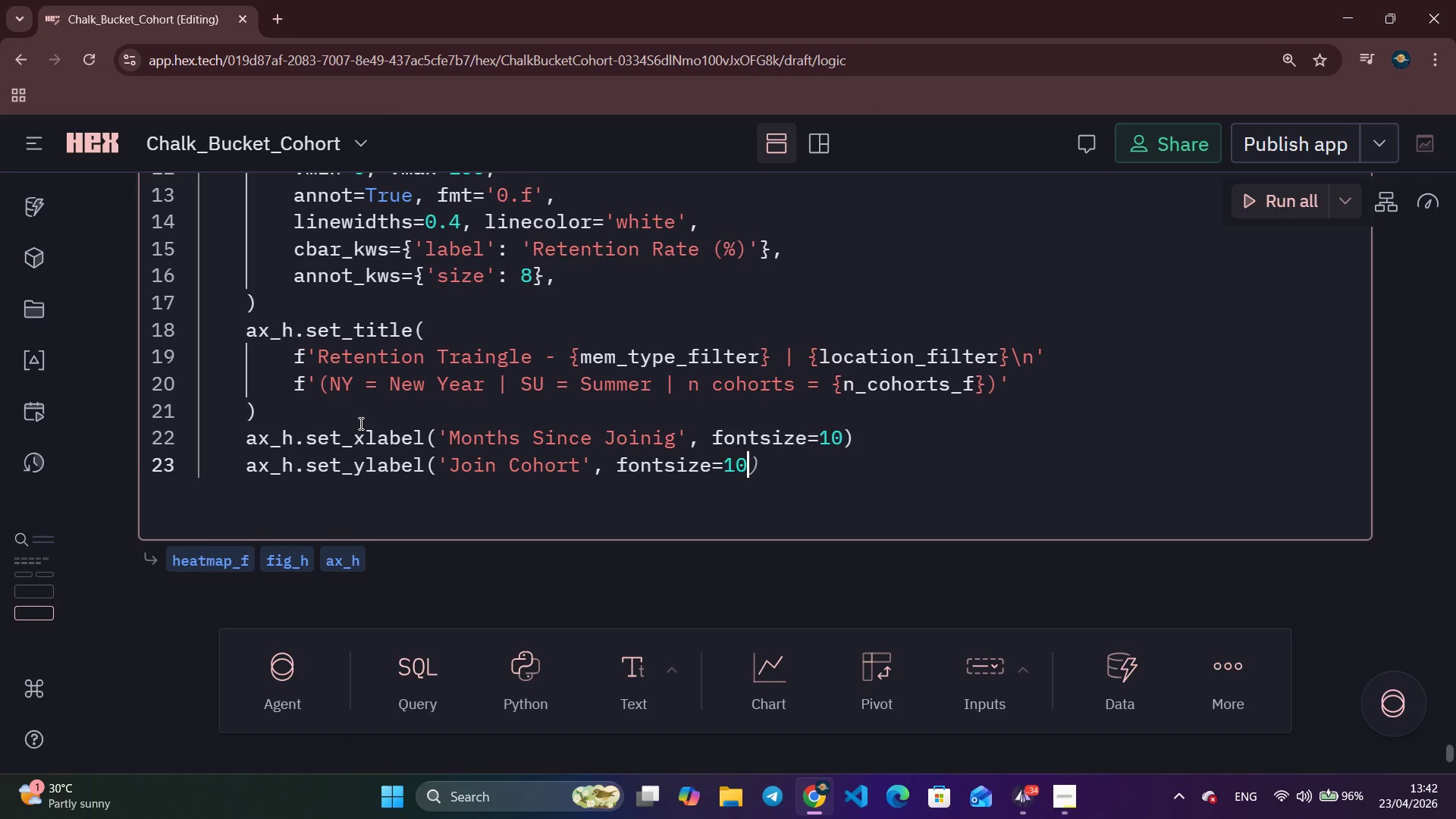 
key(Control+ArrowRight)
 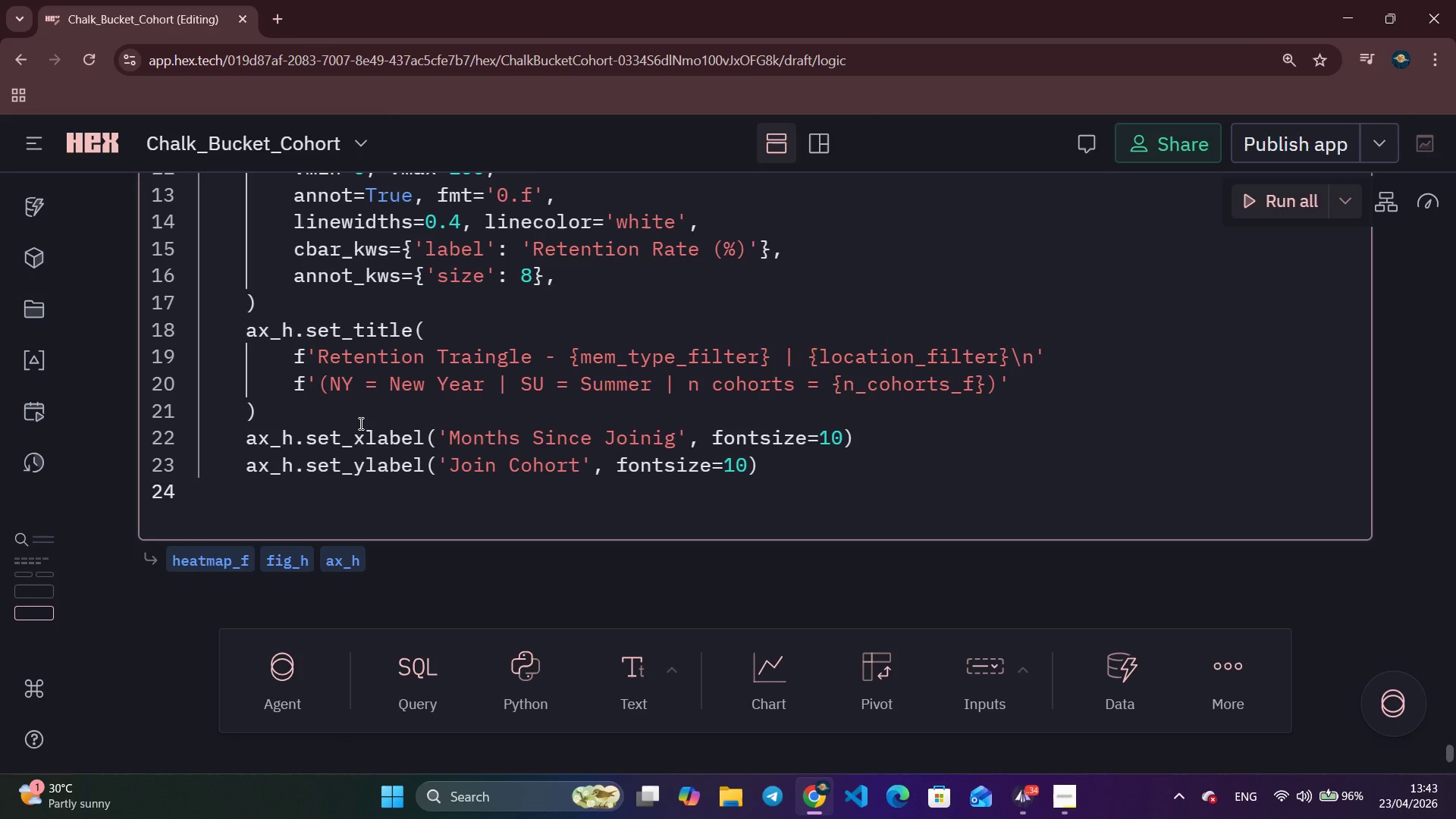 
key(Space)
 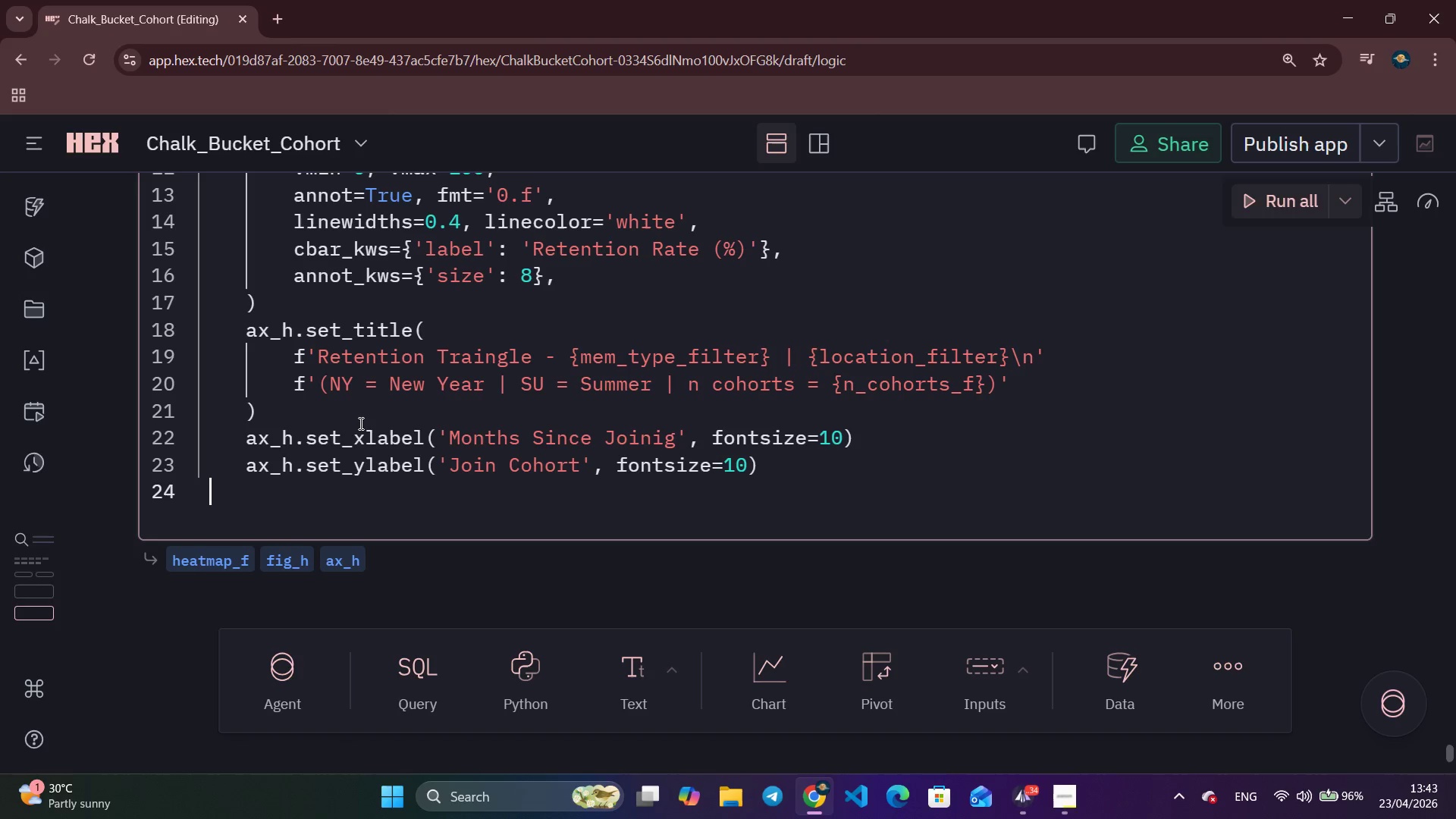 
key(Space)
 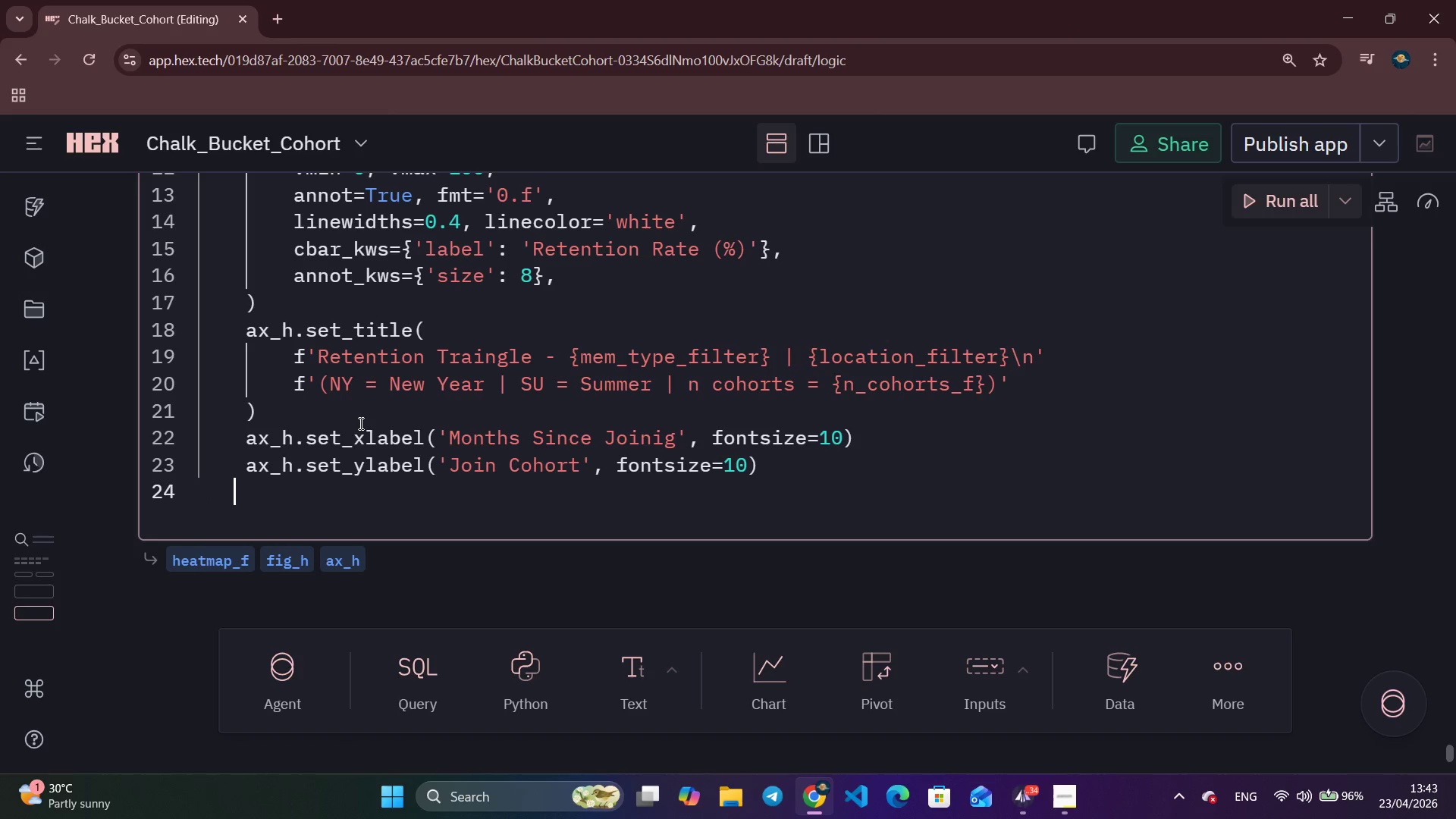 
key(Space)
 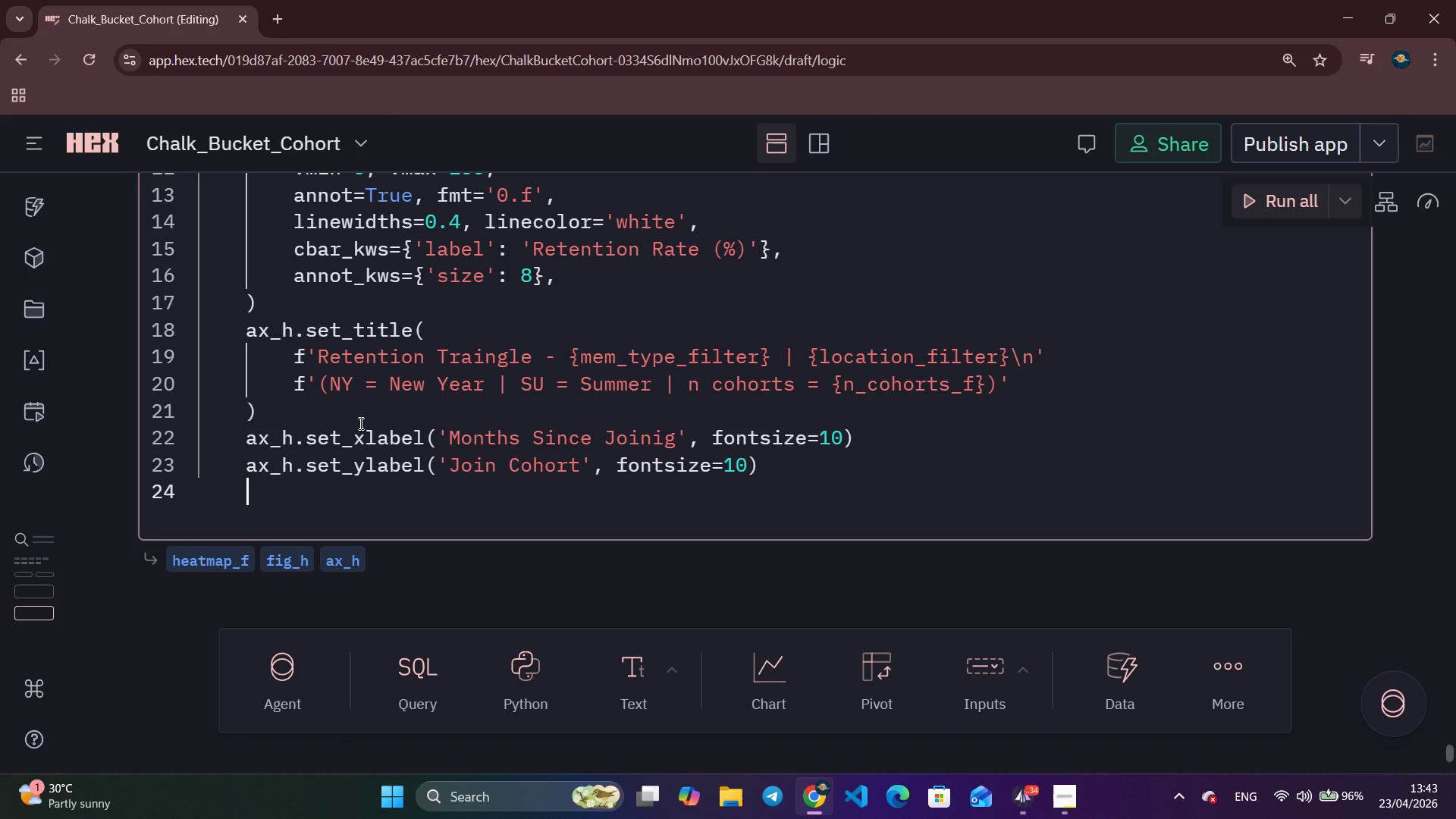 
key(Space)
 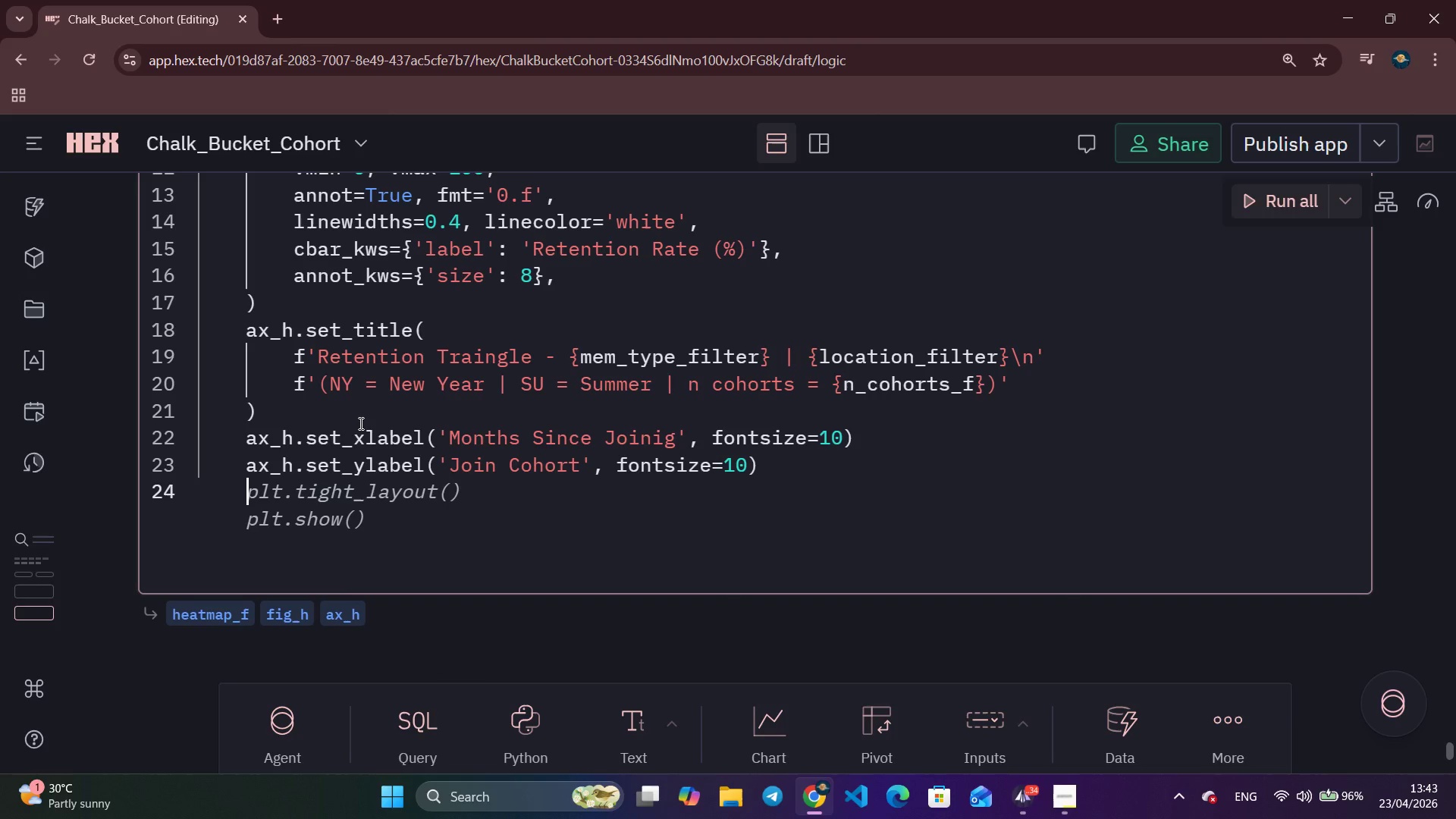 
wait(6.45)
 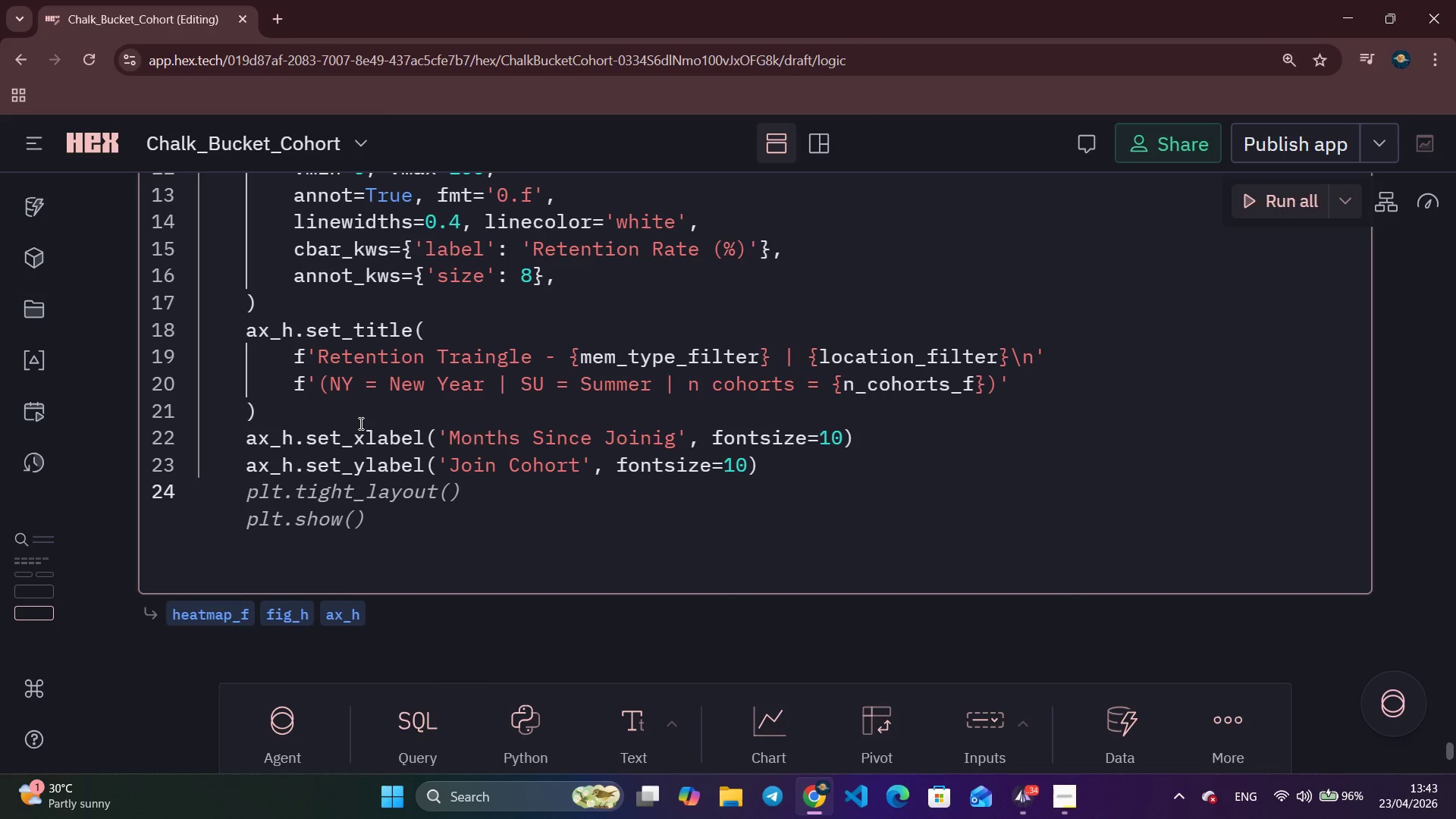 
type(ax_h.tick)
 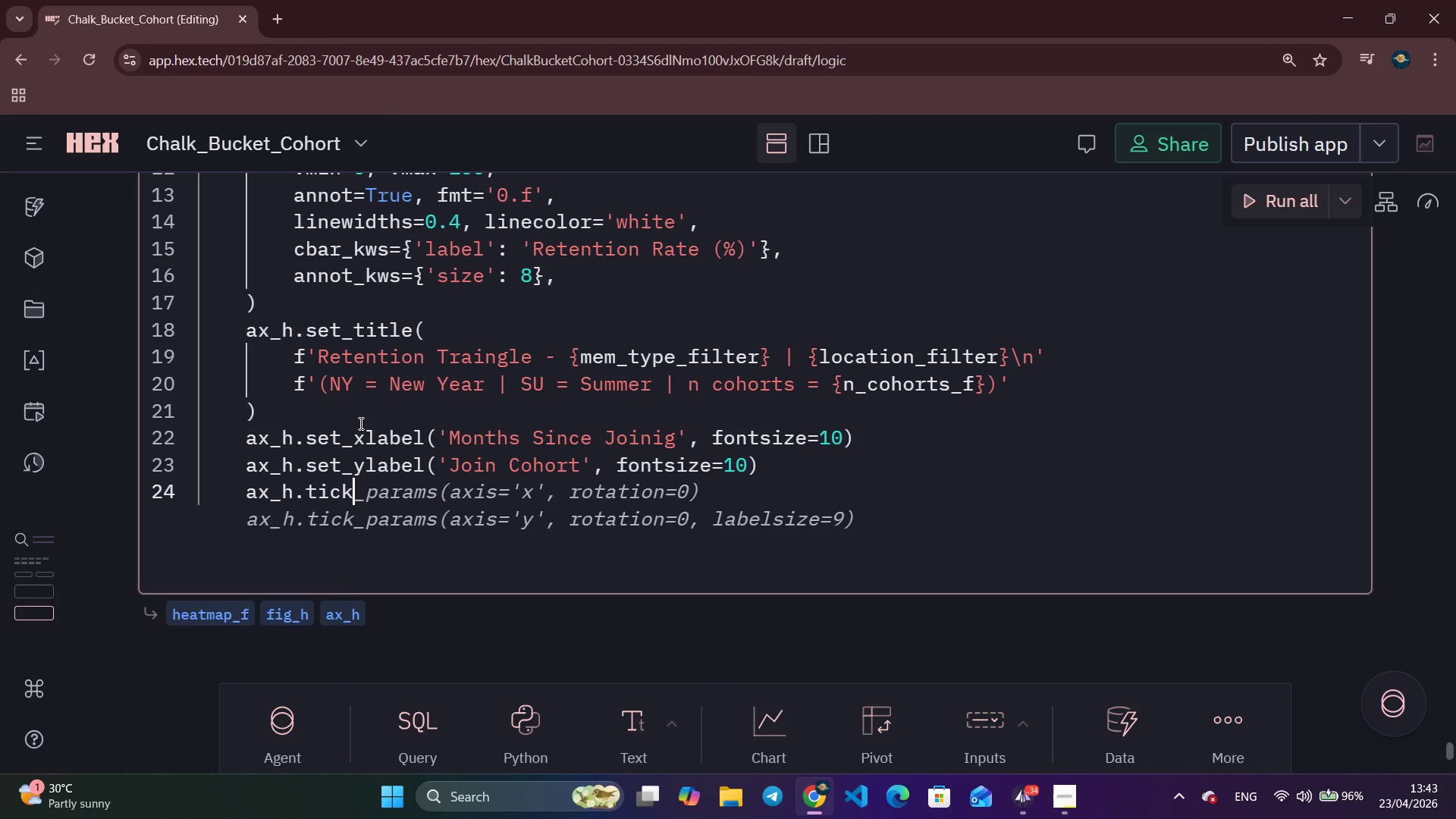 
key(Control+ArrowRight)
 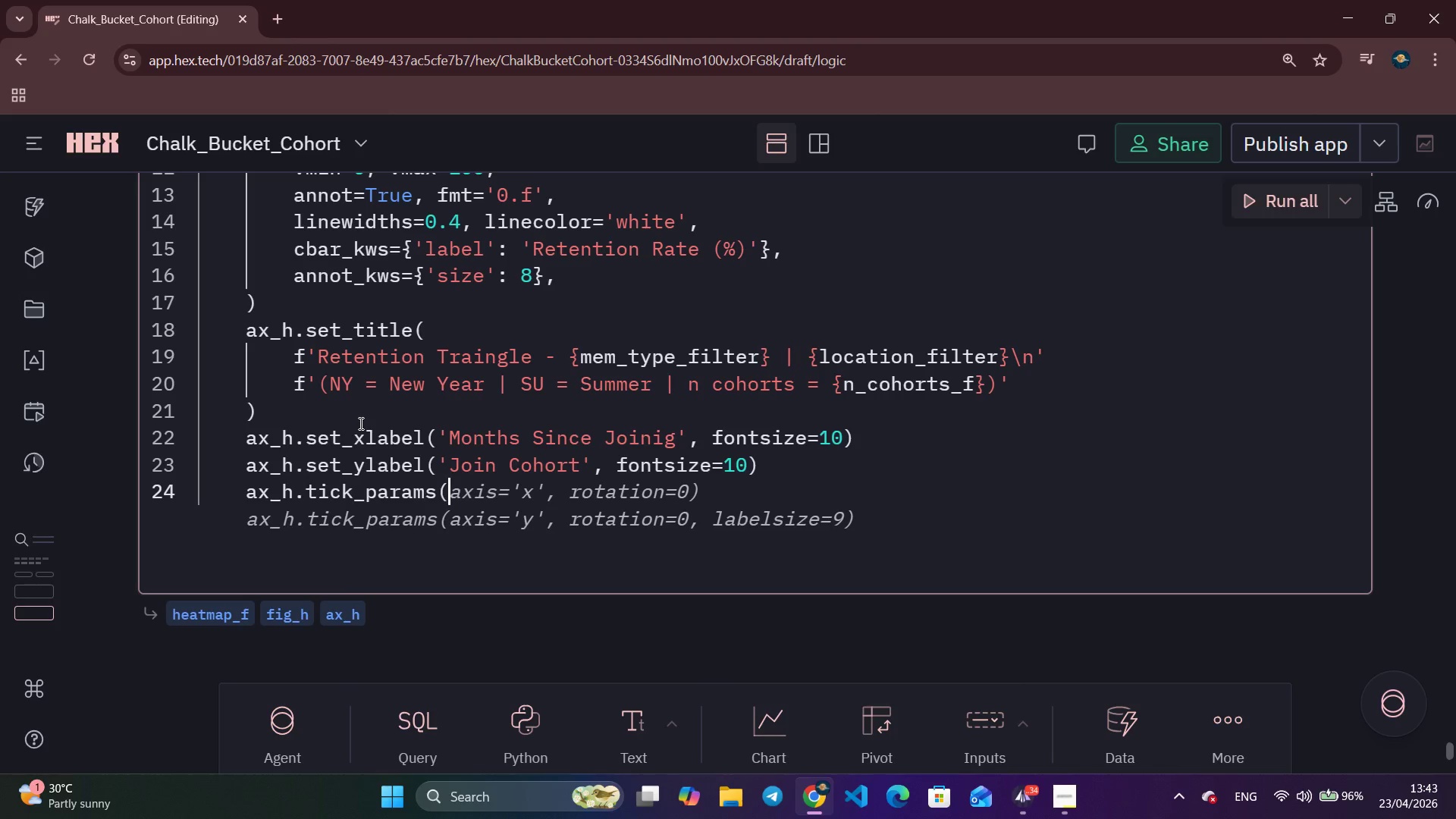 
key(Control+ArrowRight)
 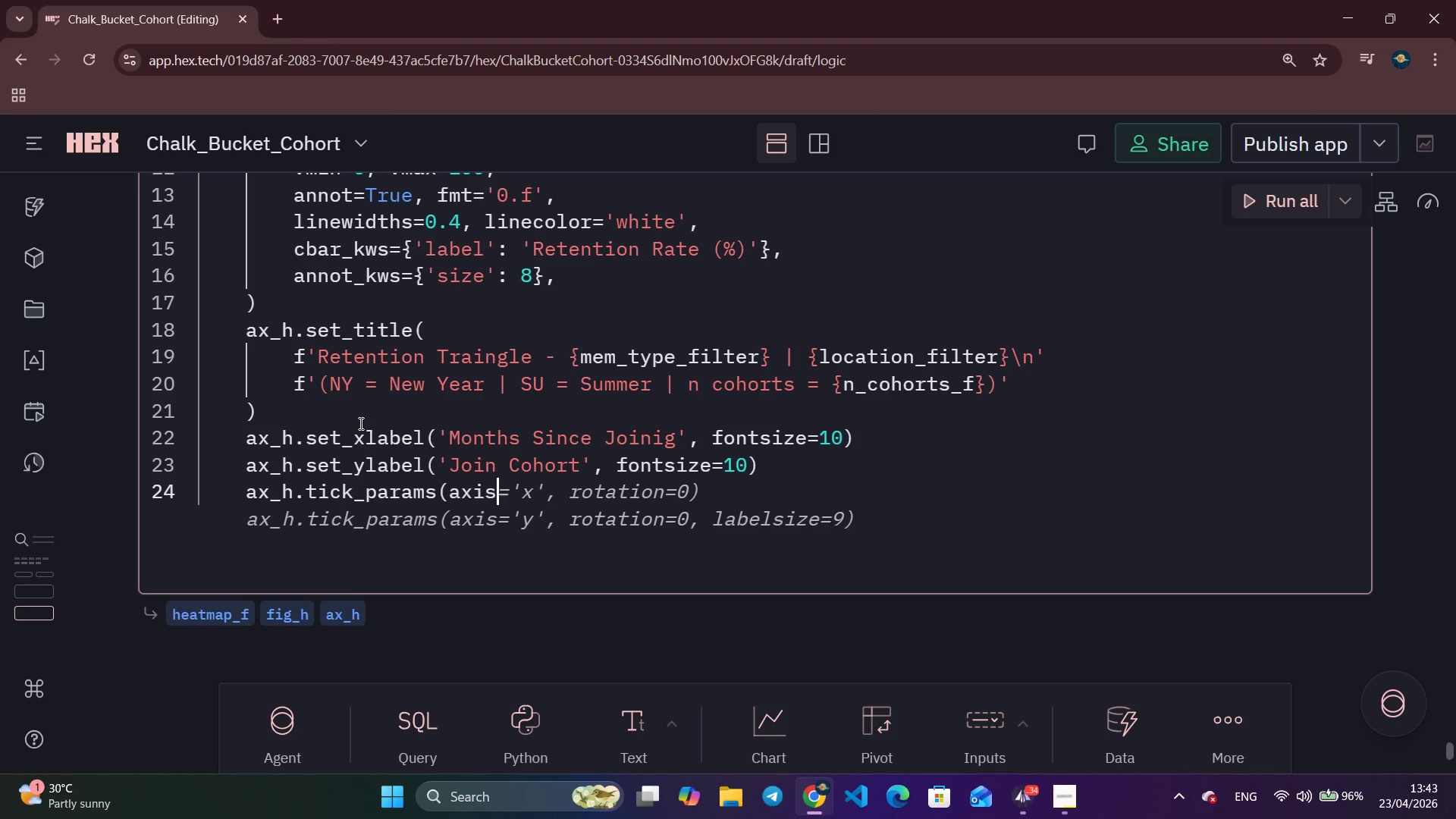 
key(Control+ArrowRight)
 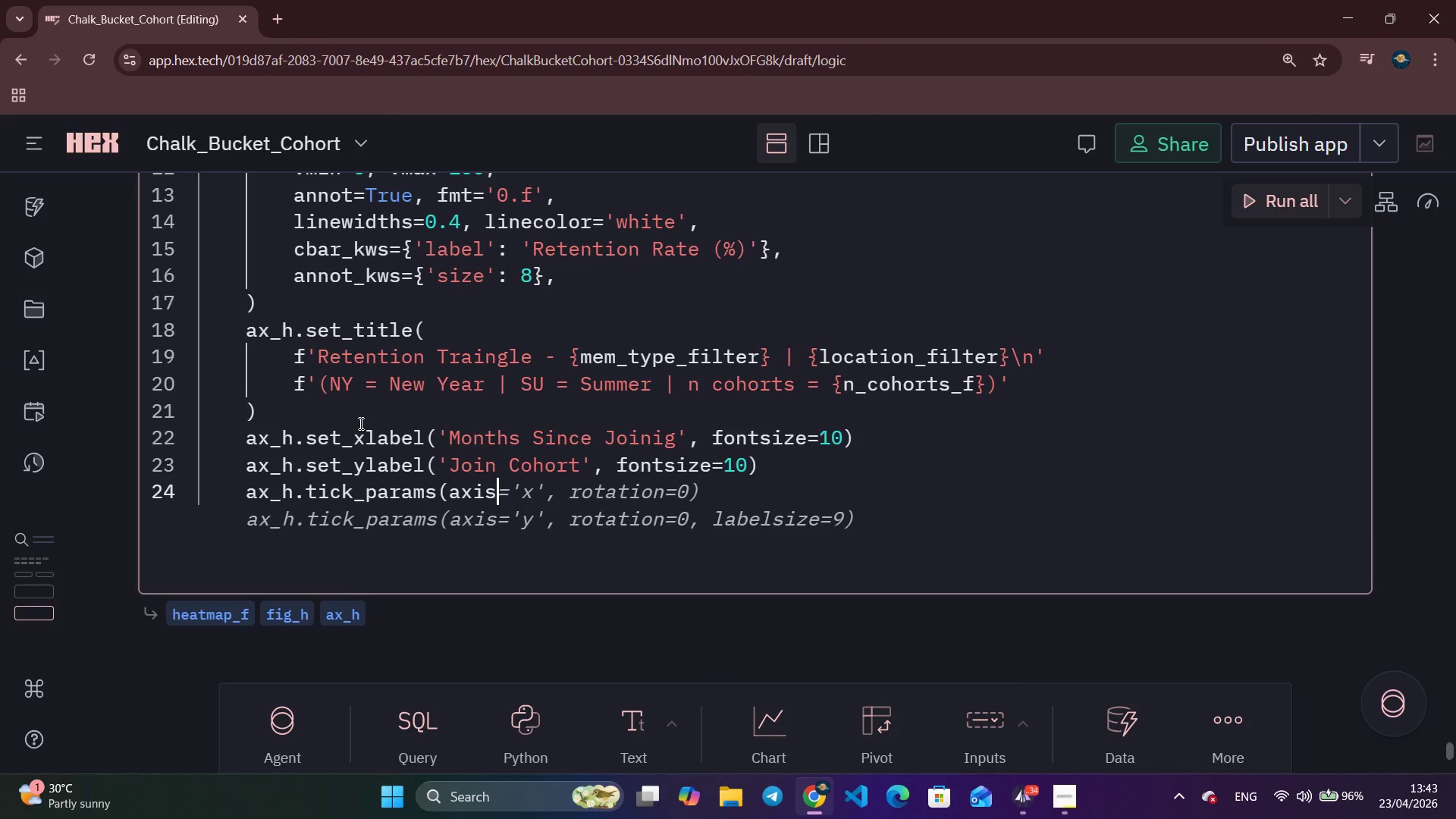 
key(Control+ArrowRight)
 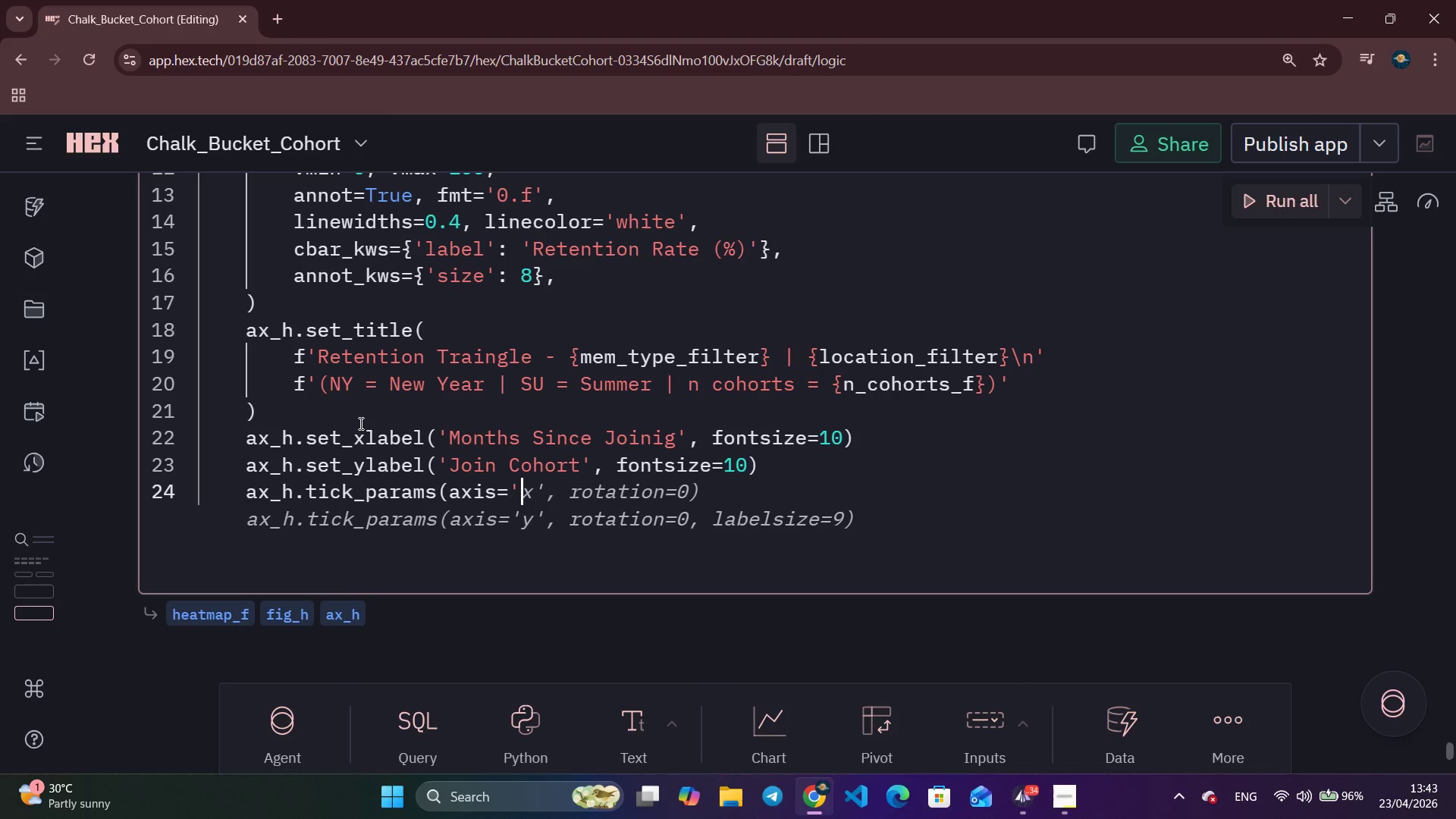 
key(Control+ArrowRight)
 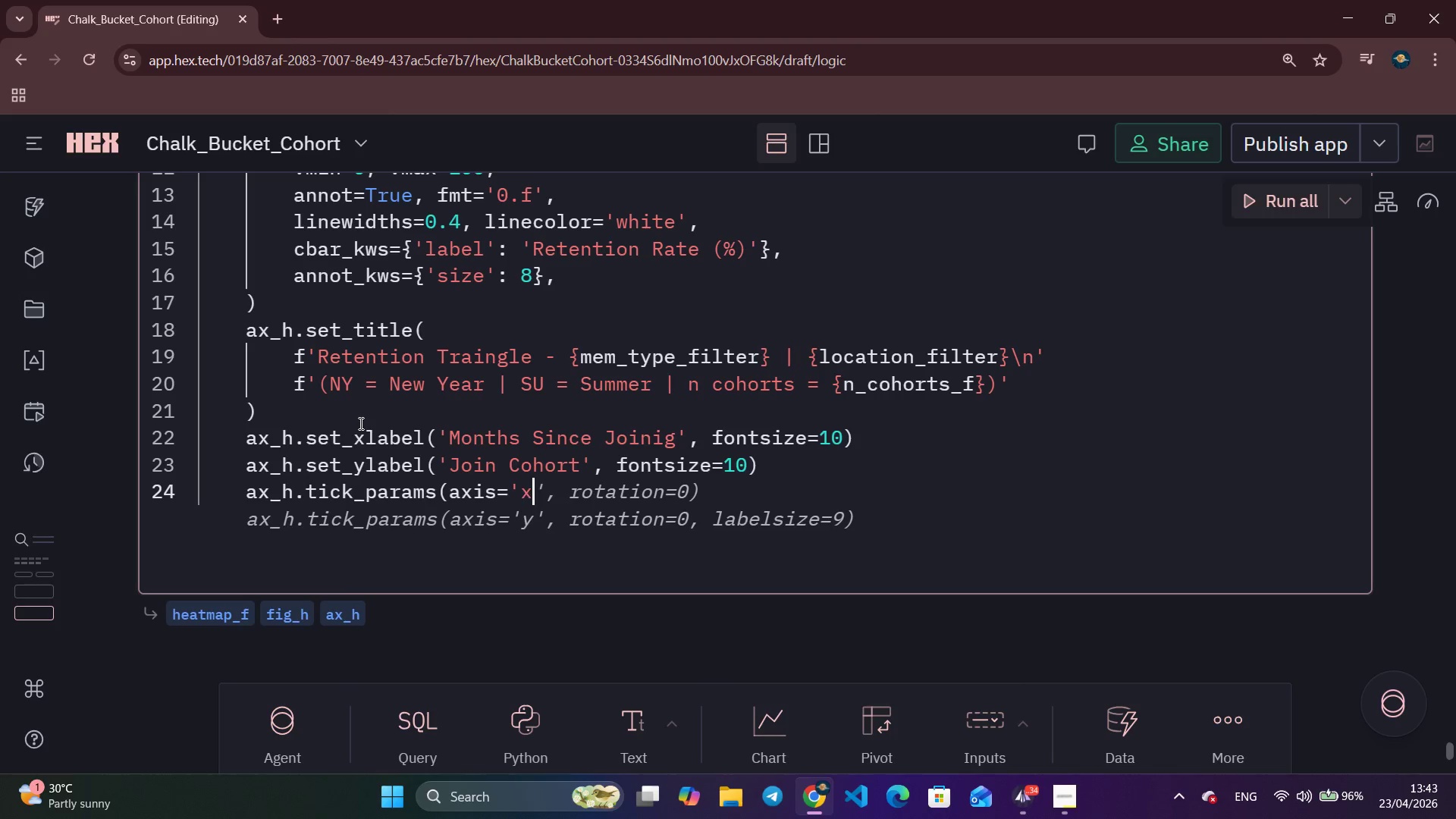 
key(Control+ArrowRight)
 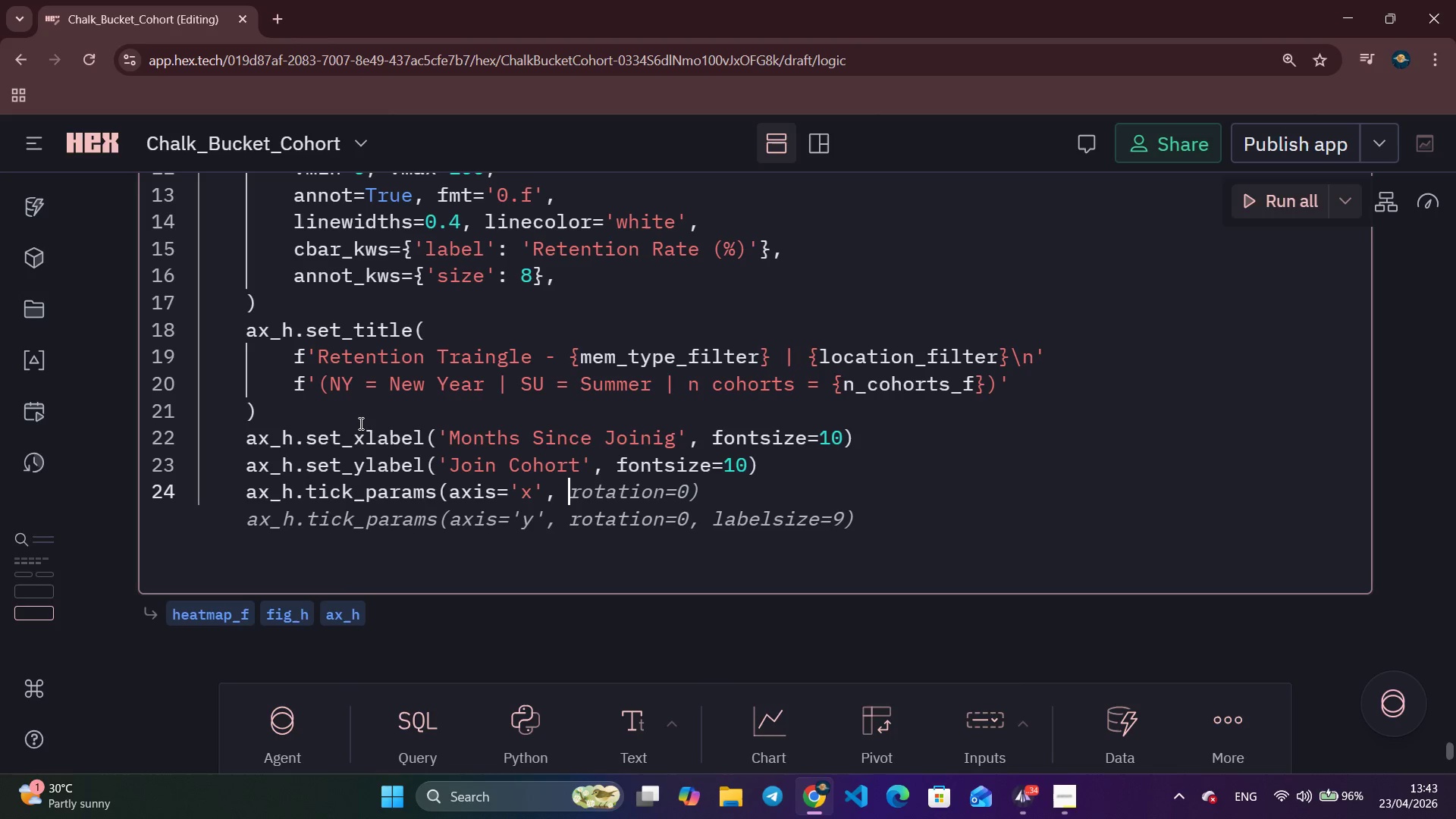 
key(Control+ArrowRight)
 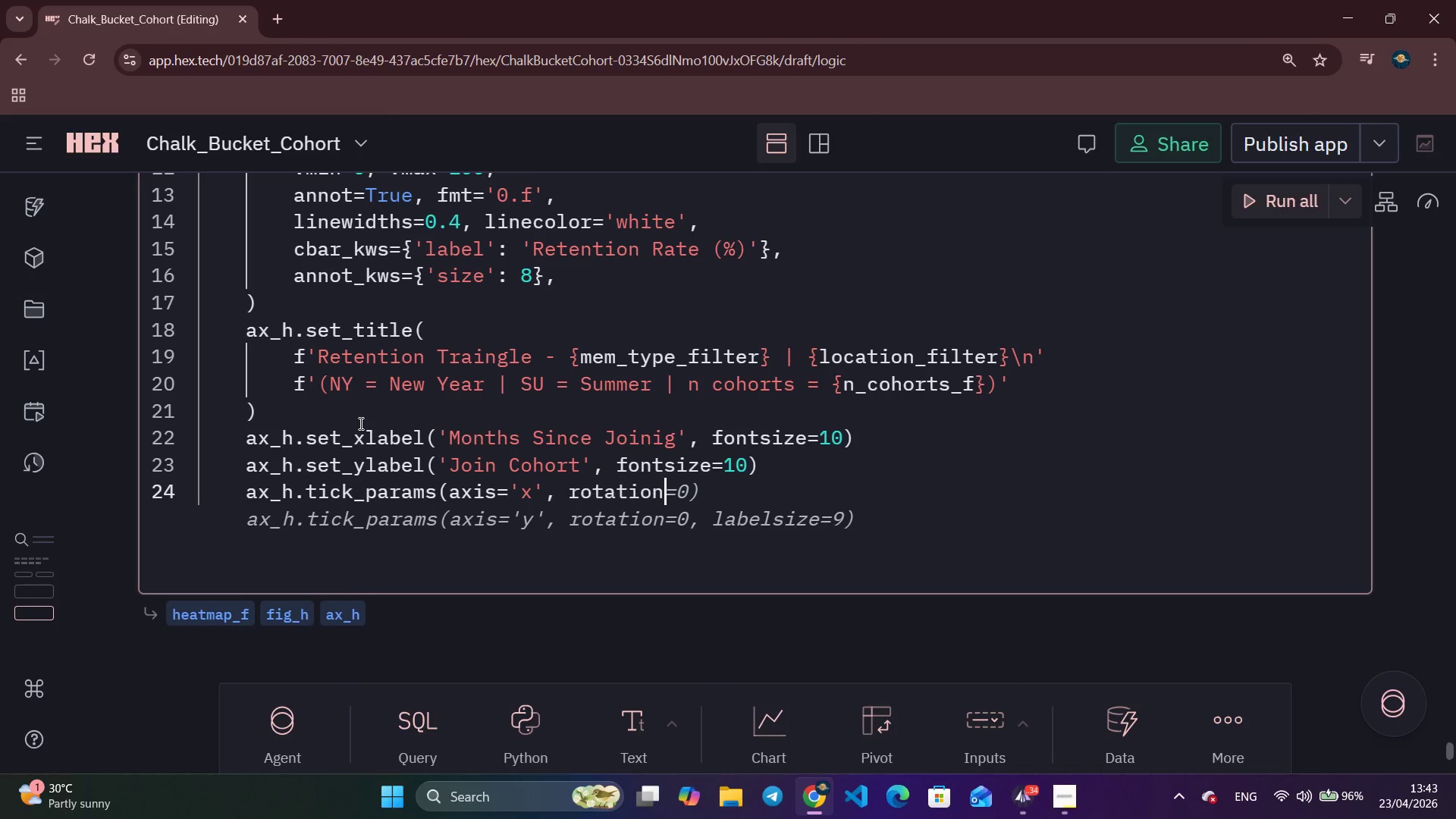 
key(Control+ArrowRight)
 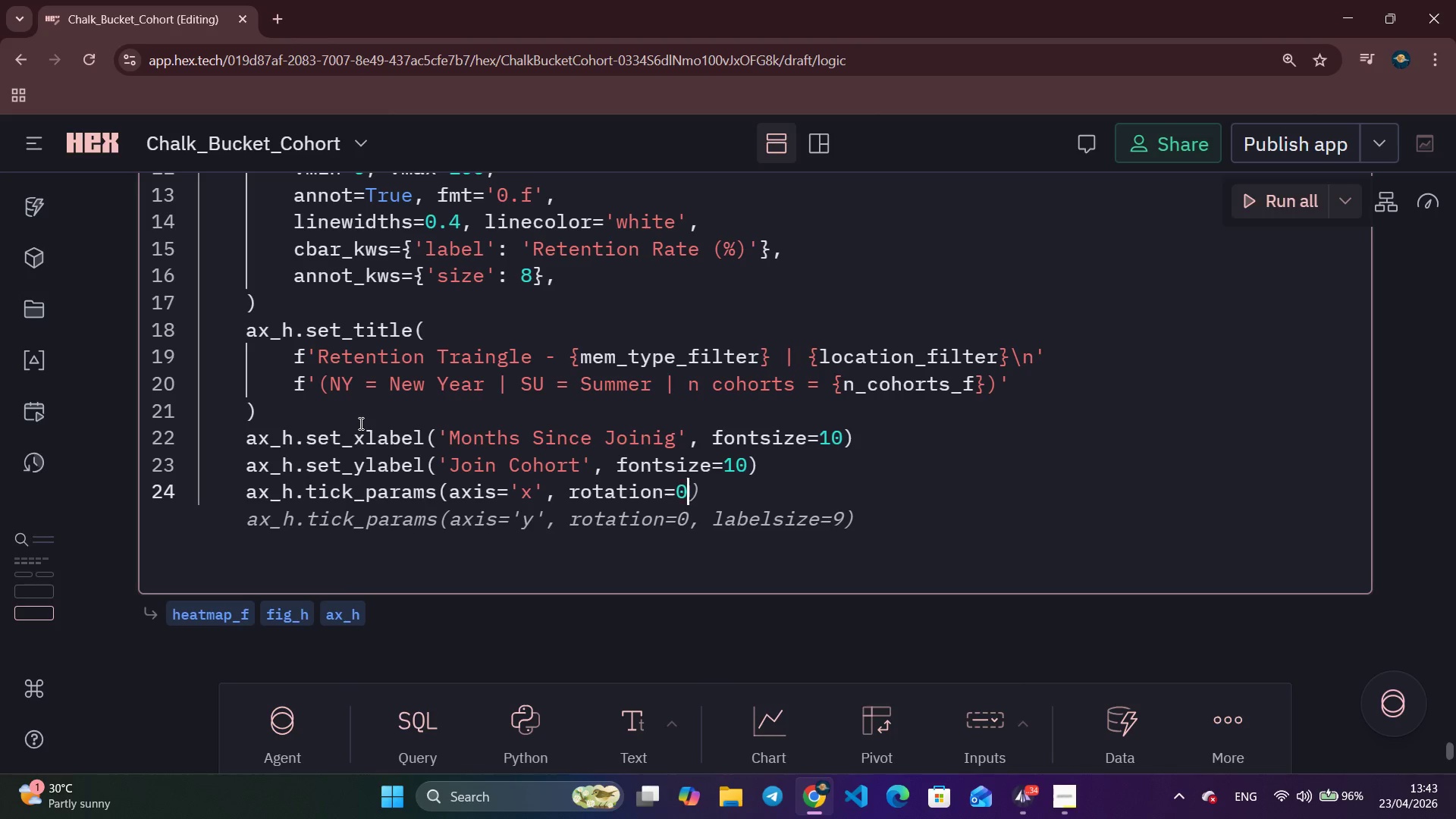 
key(Control+ArrowRight)
 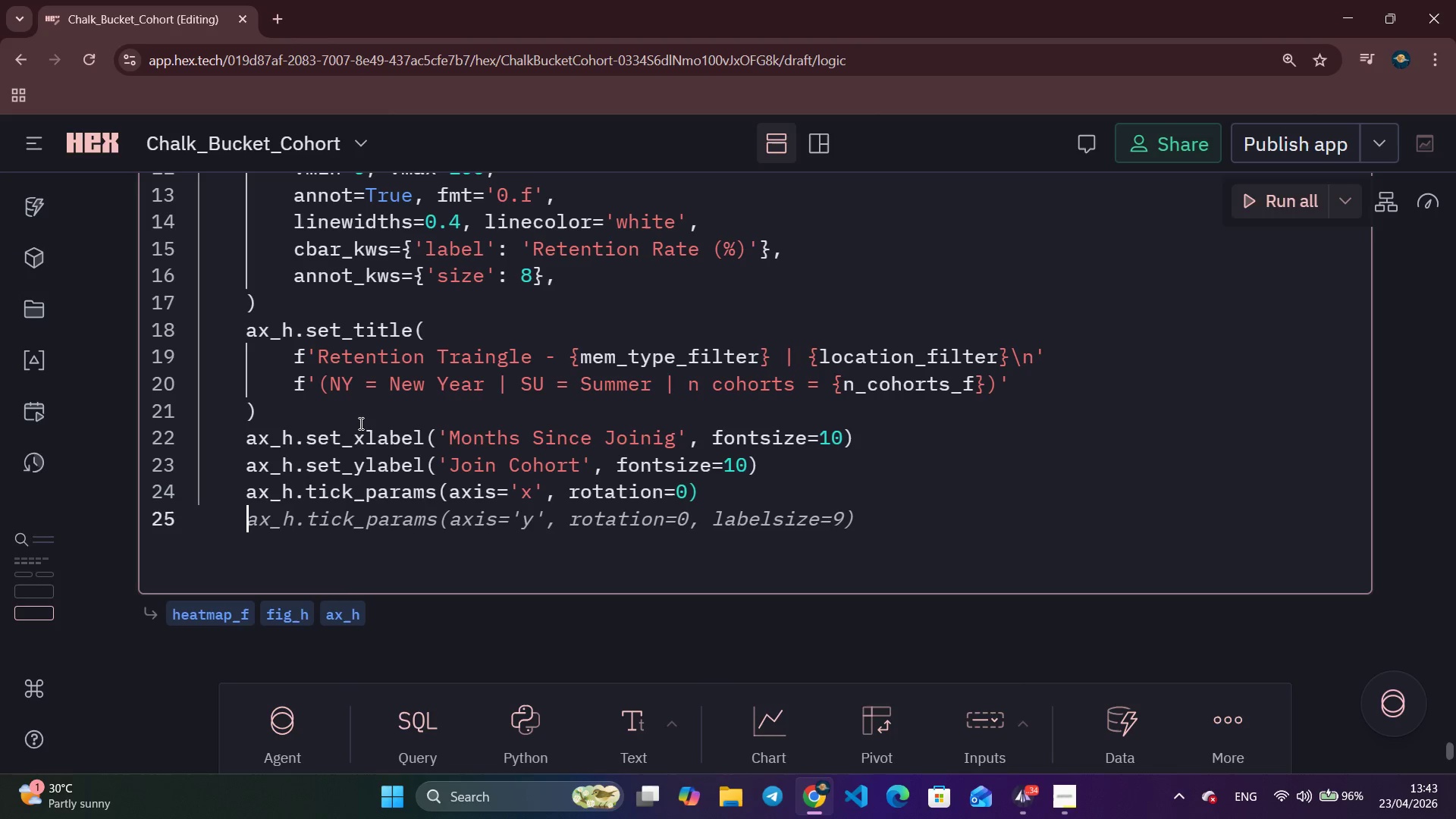 
key(Control+ArrowRight)
 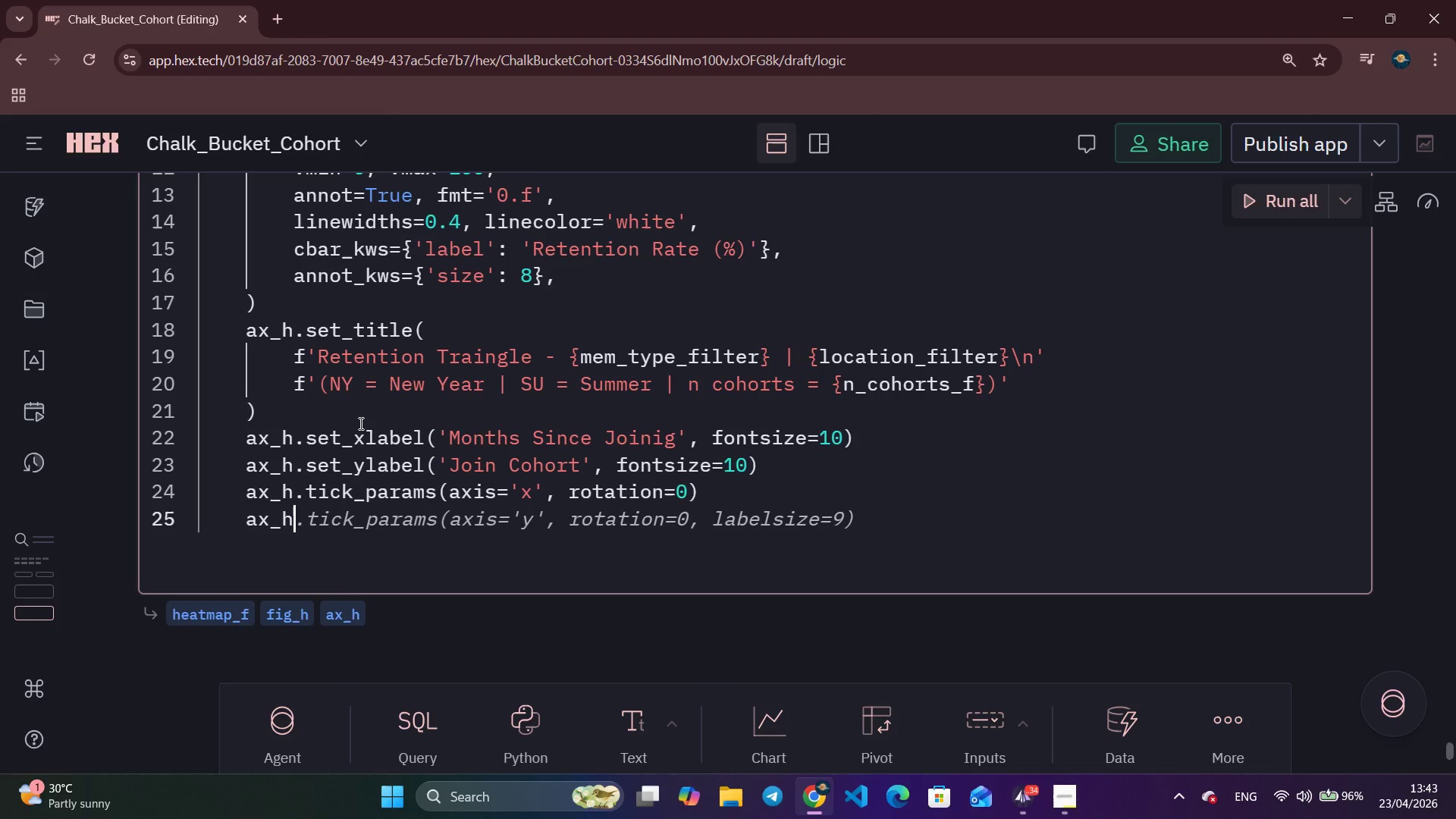 
key(Control+ArrowRight)
 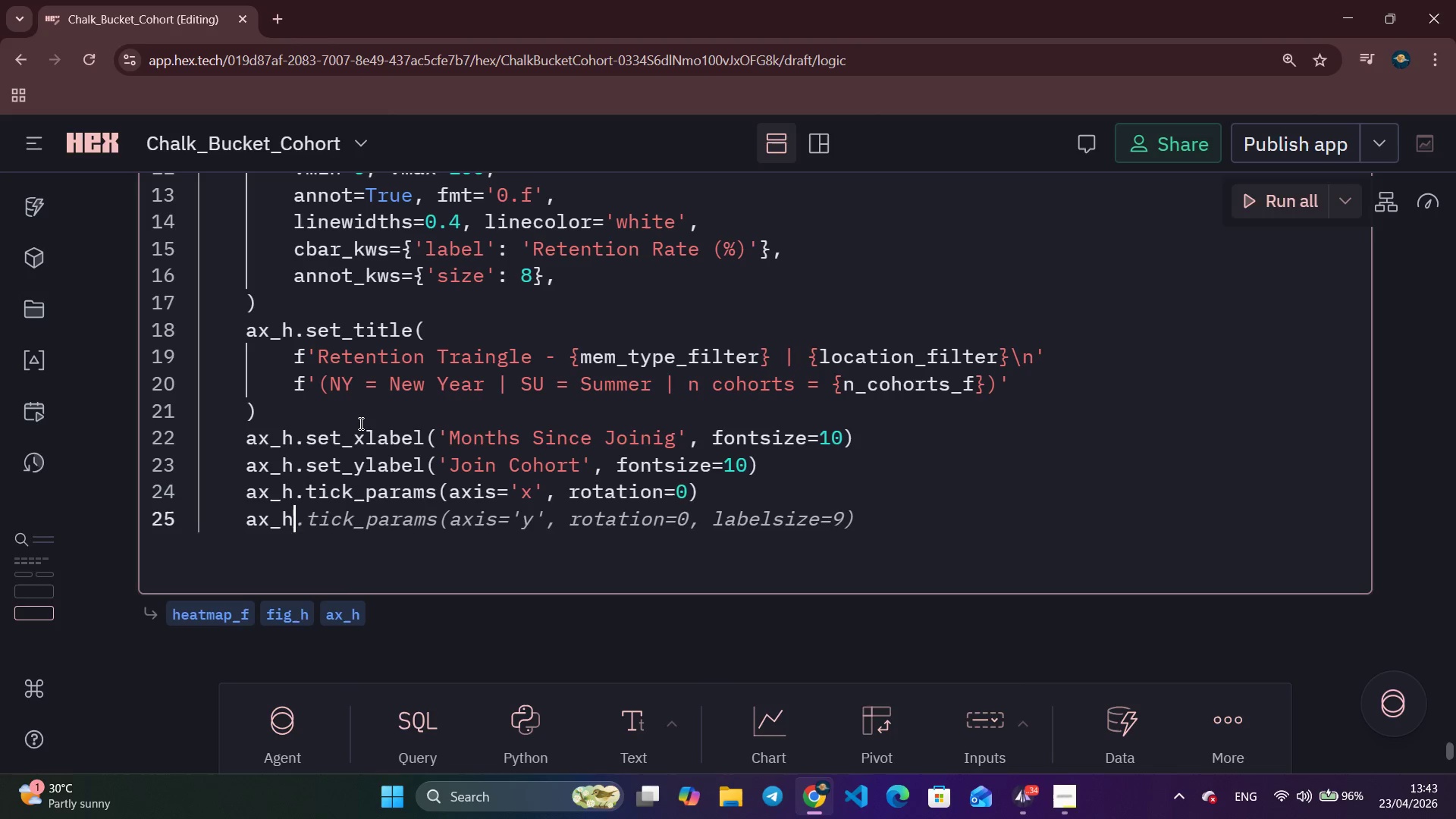 
key(Control+ArrowRight)
 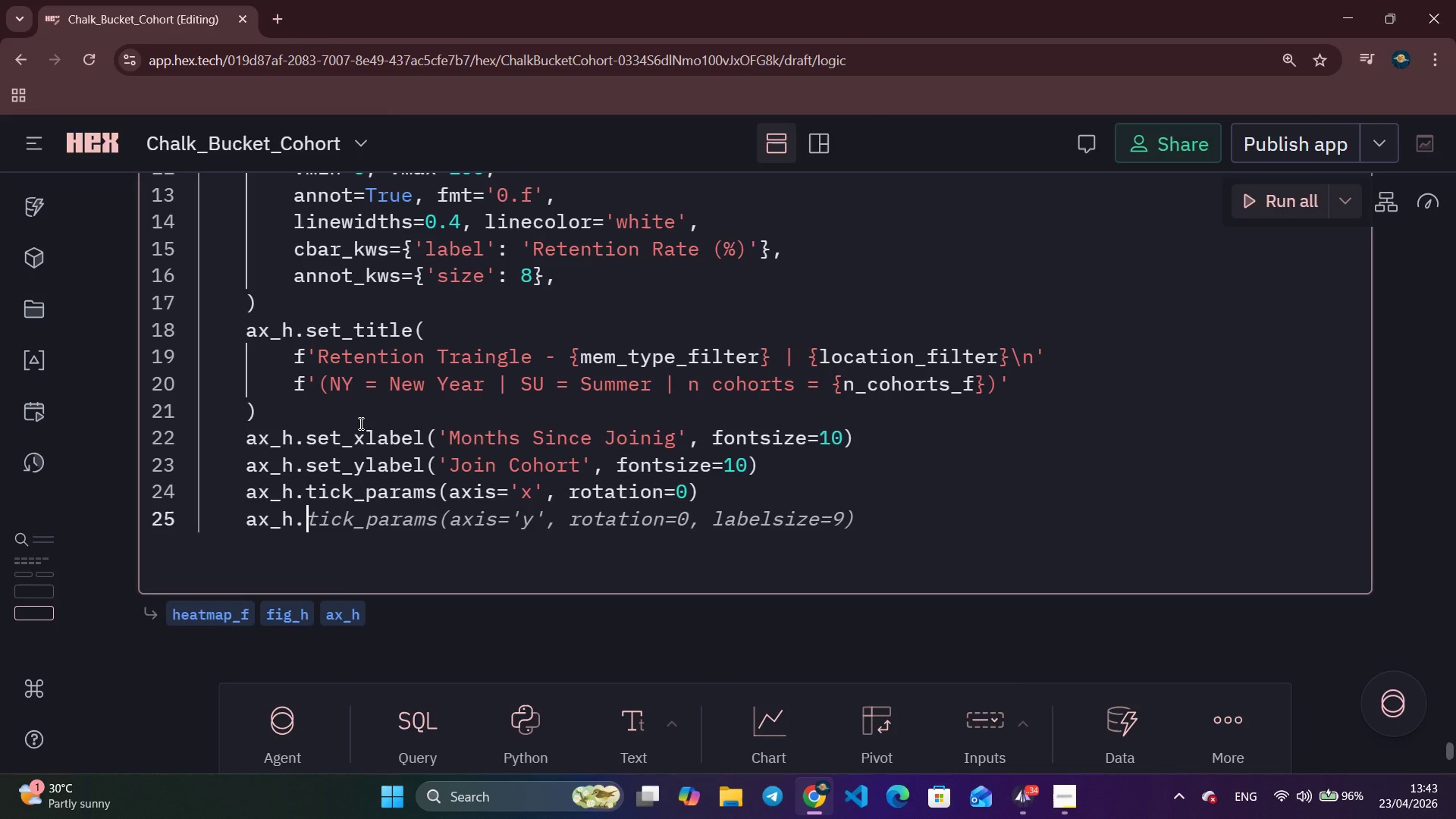 
key(Control+ArrowRight)
 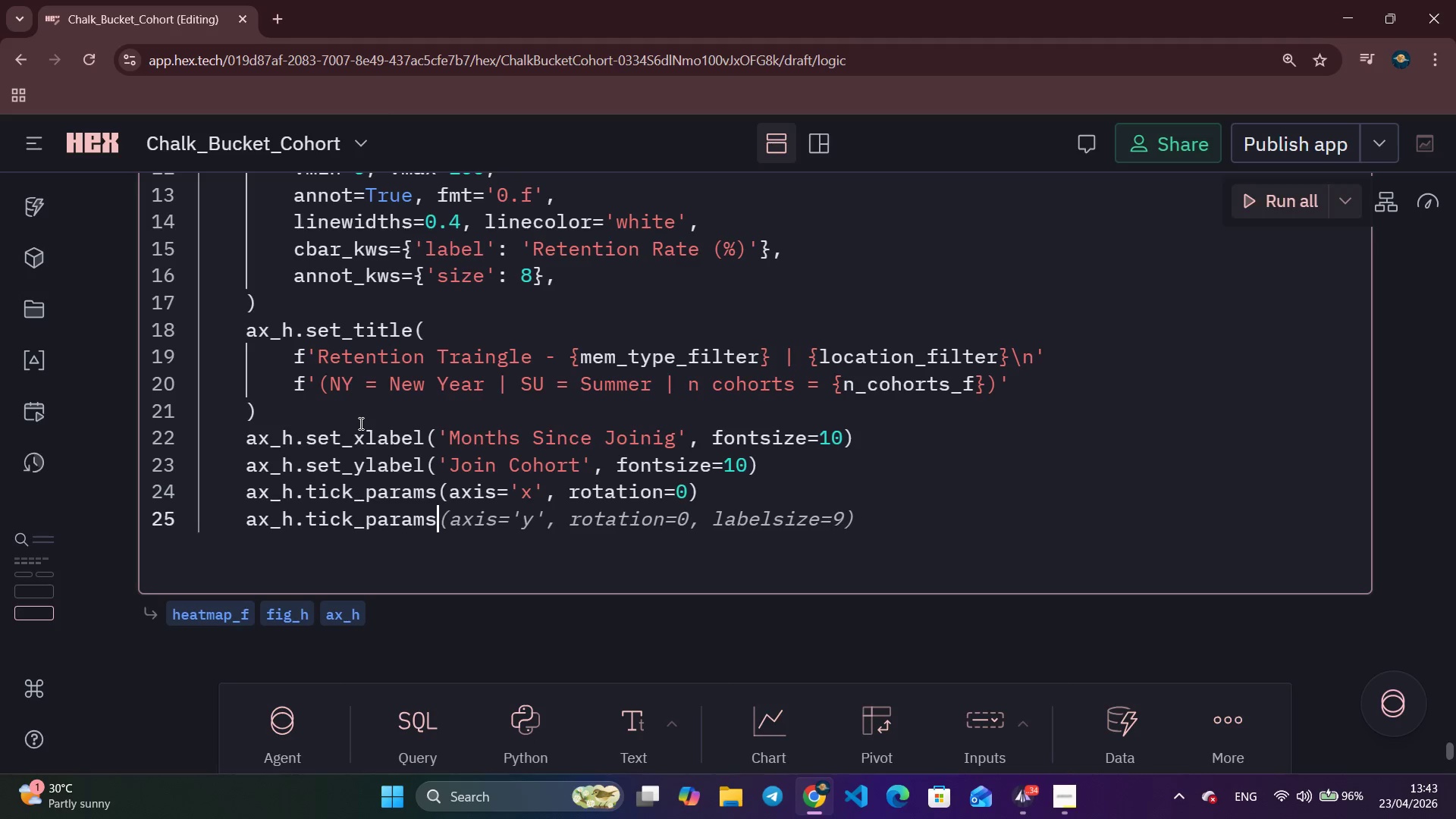 
key(Control+ArrowRight)
 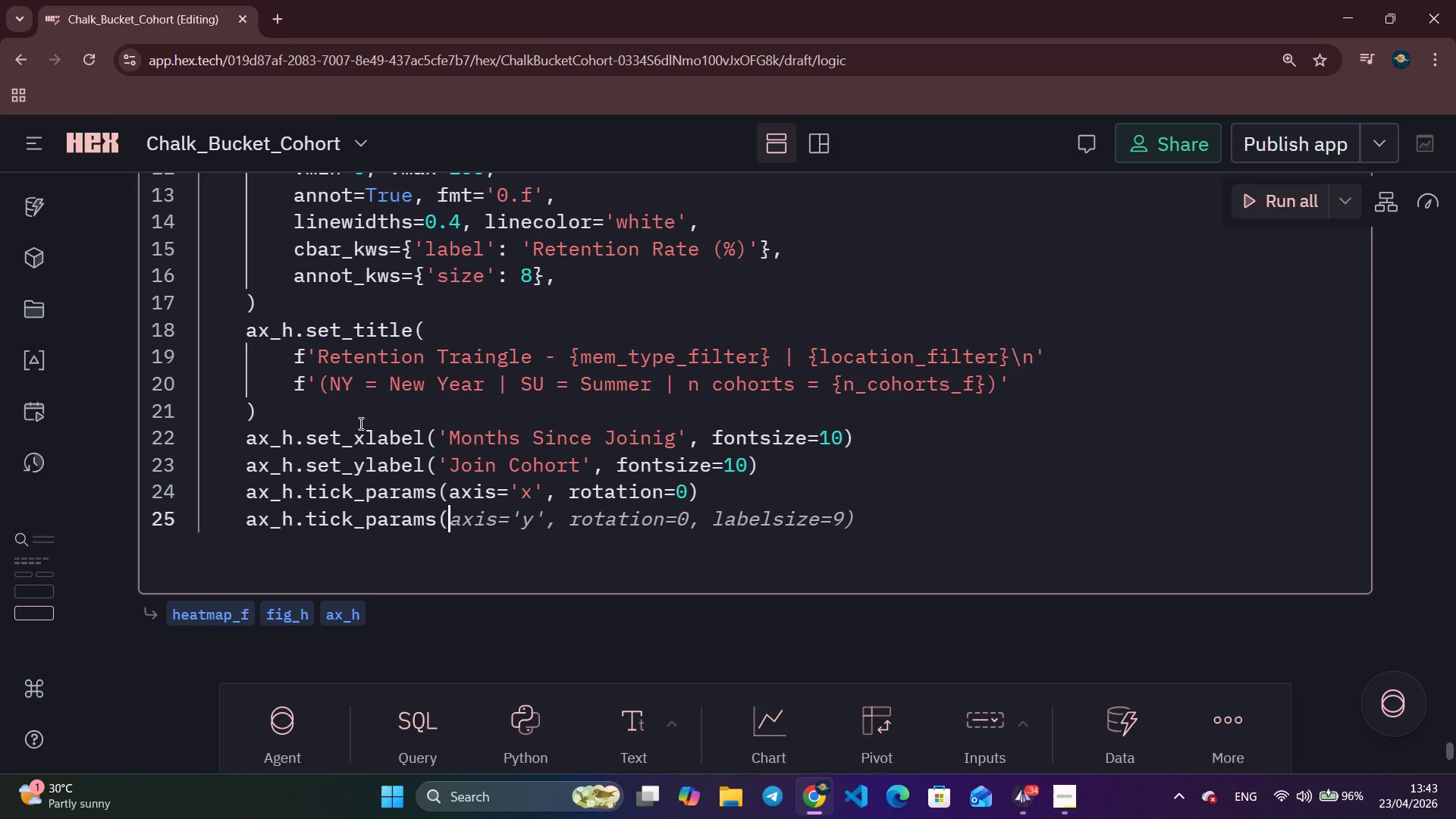 
key(Control+ArrowRight)
 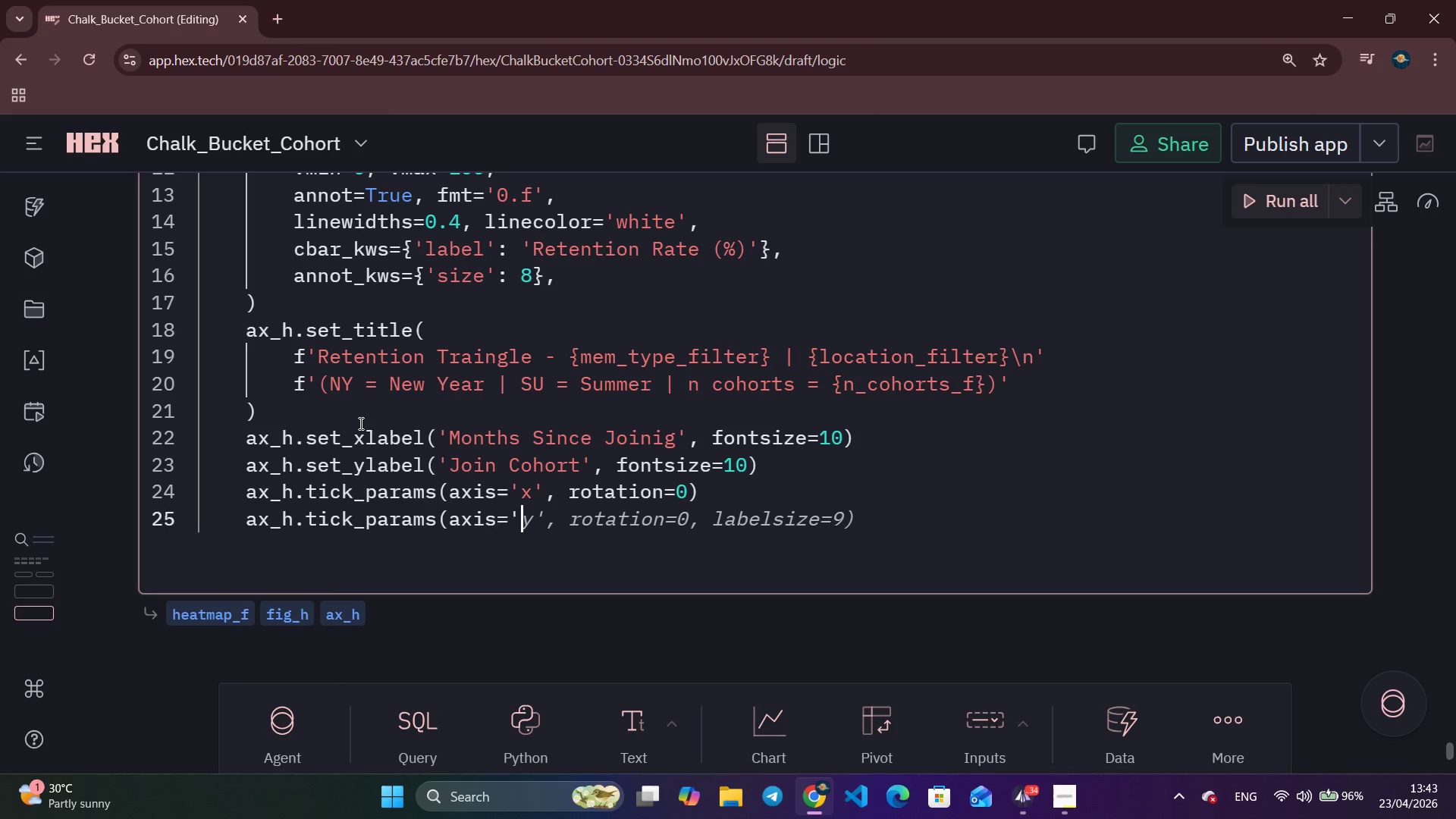 
key(Control+ArrowRight)
 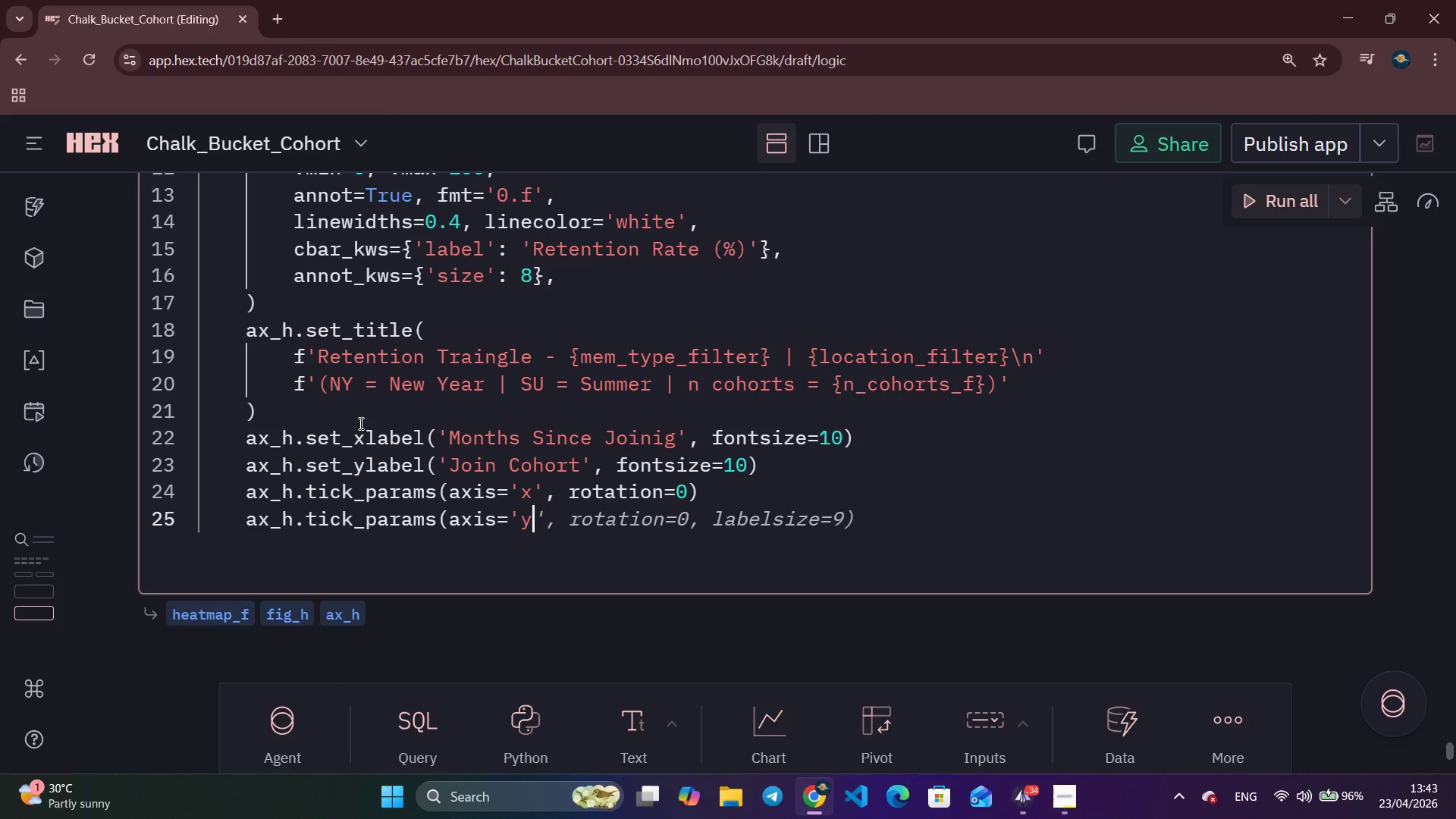 
key(Control+ArrowRight)
 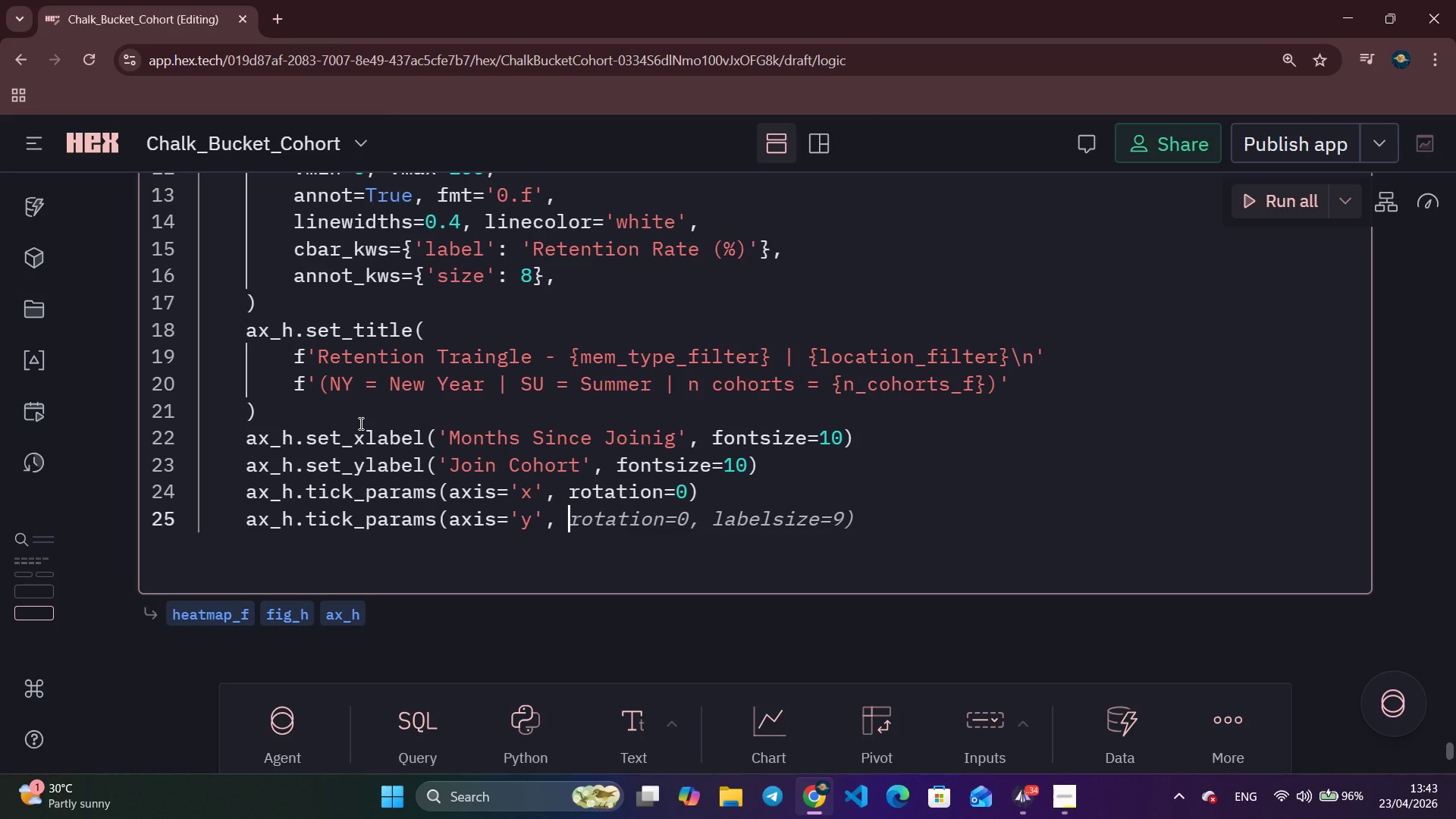 
key(Control+ArrowRight)
 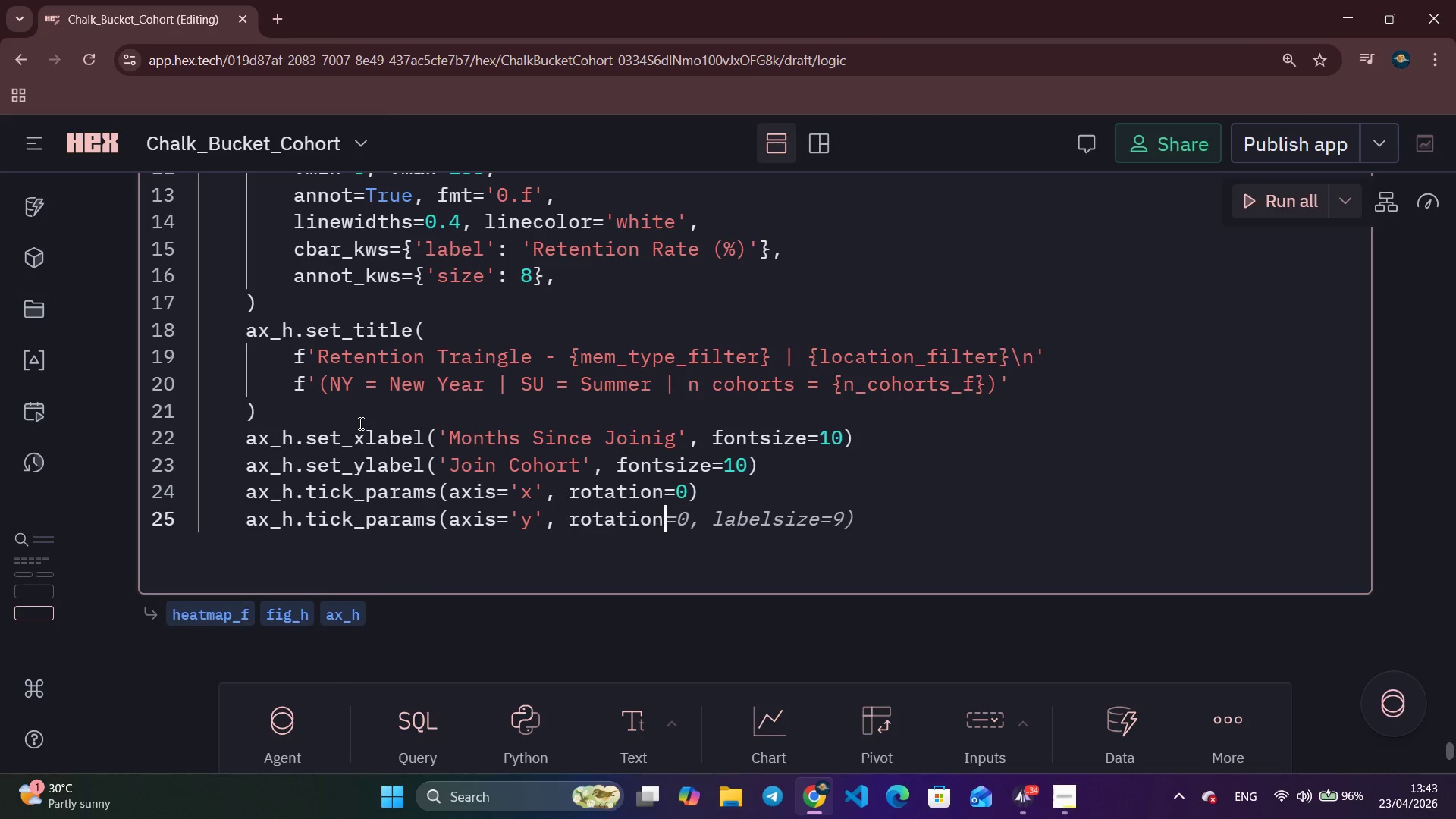 
key(Control+ArrowRight)
 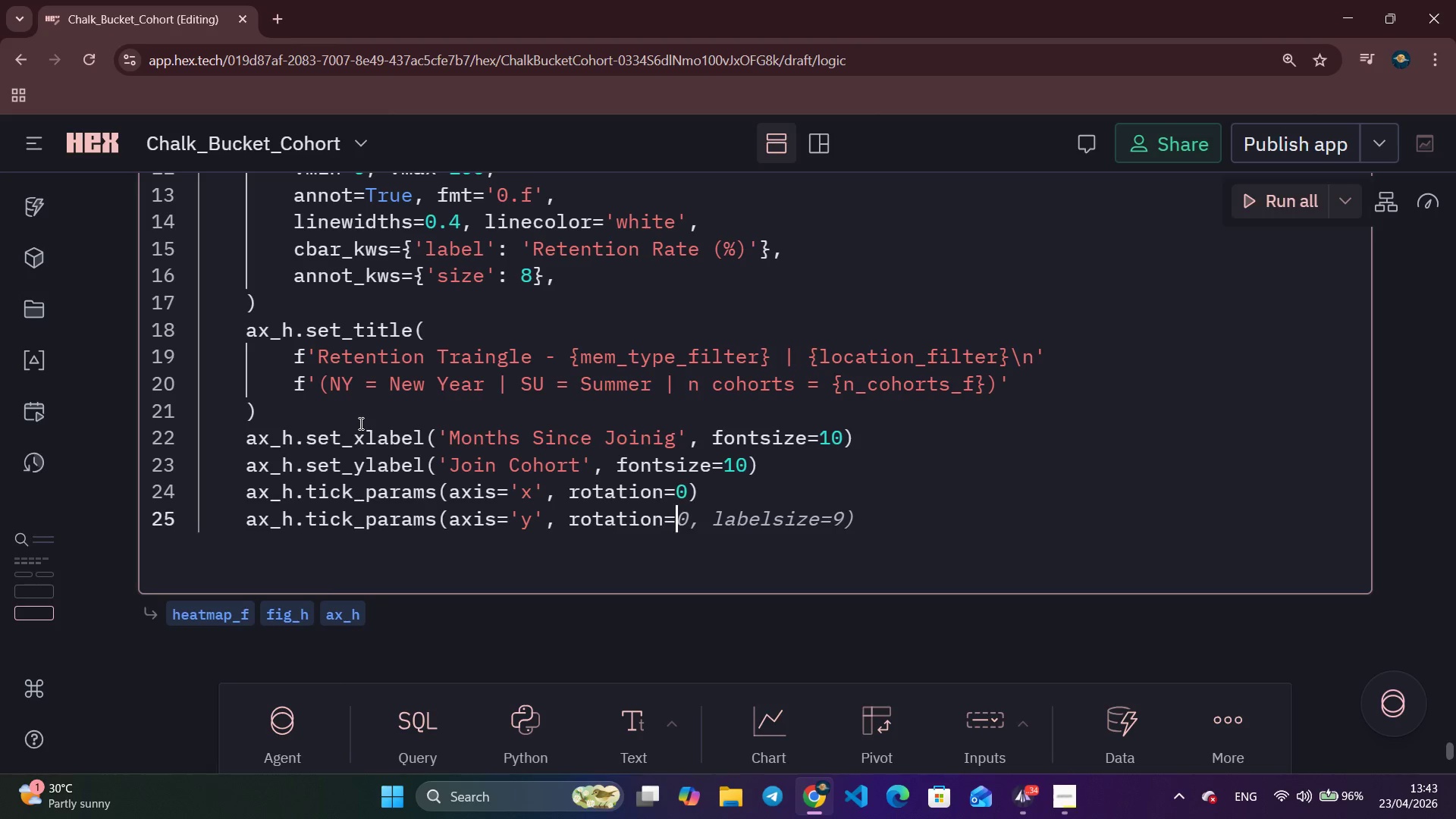 
key(Control+ArrowRight)
 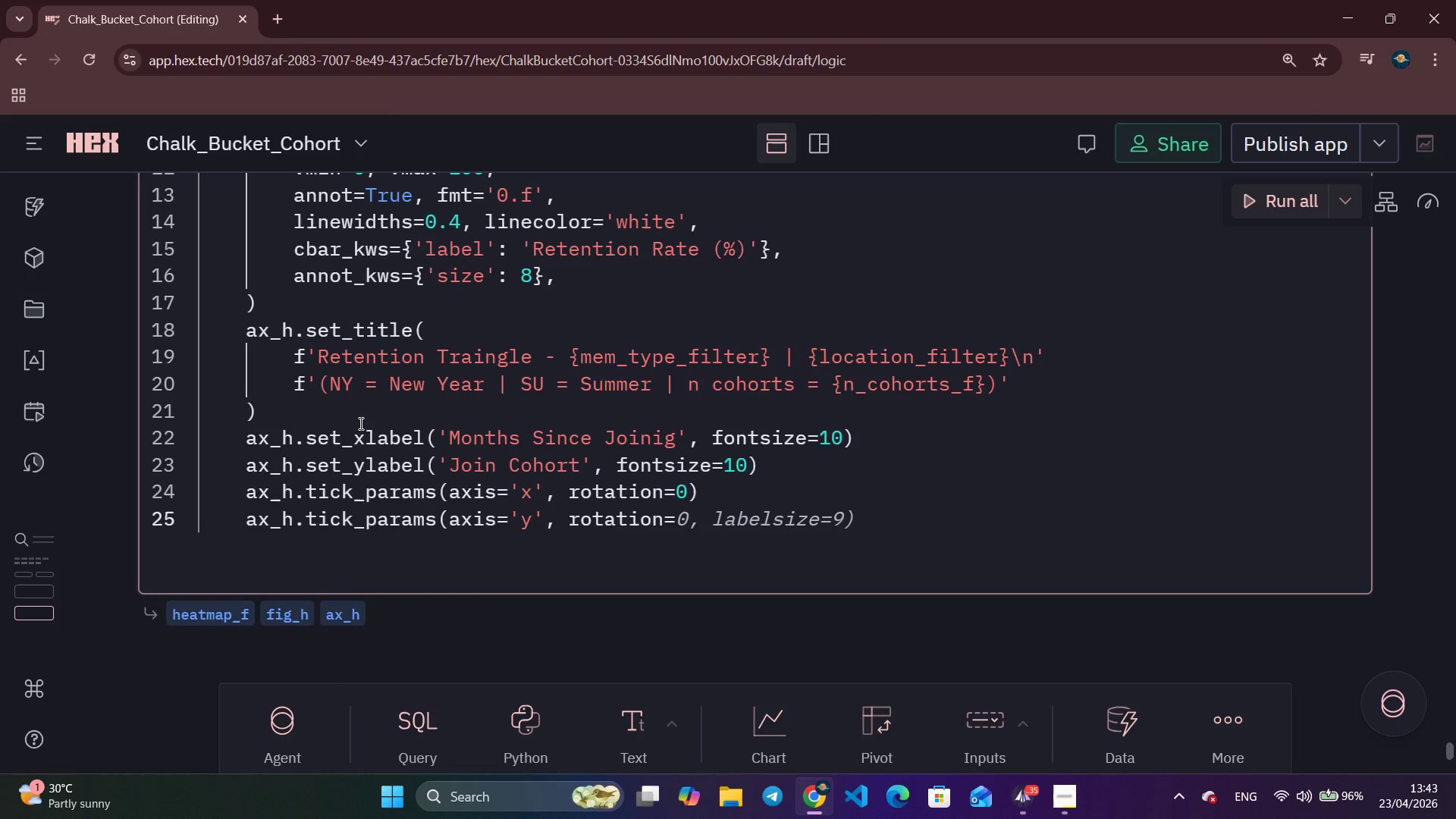 
key(Control+ArrowRight)
 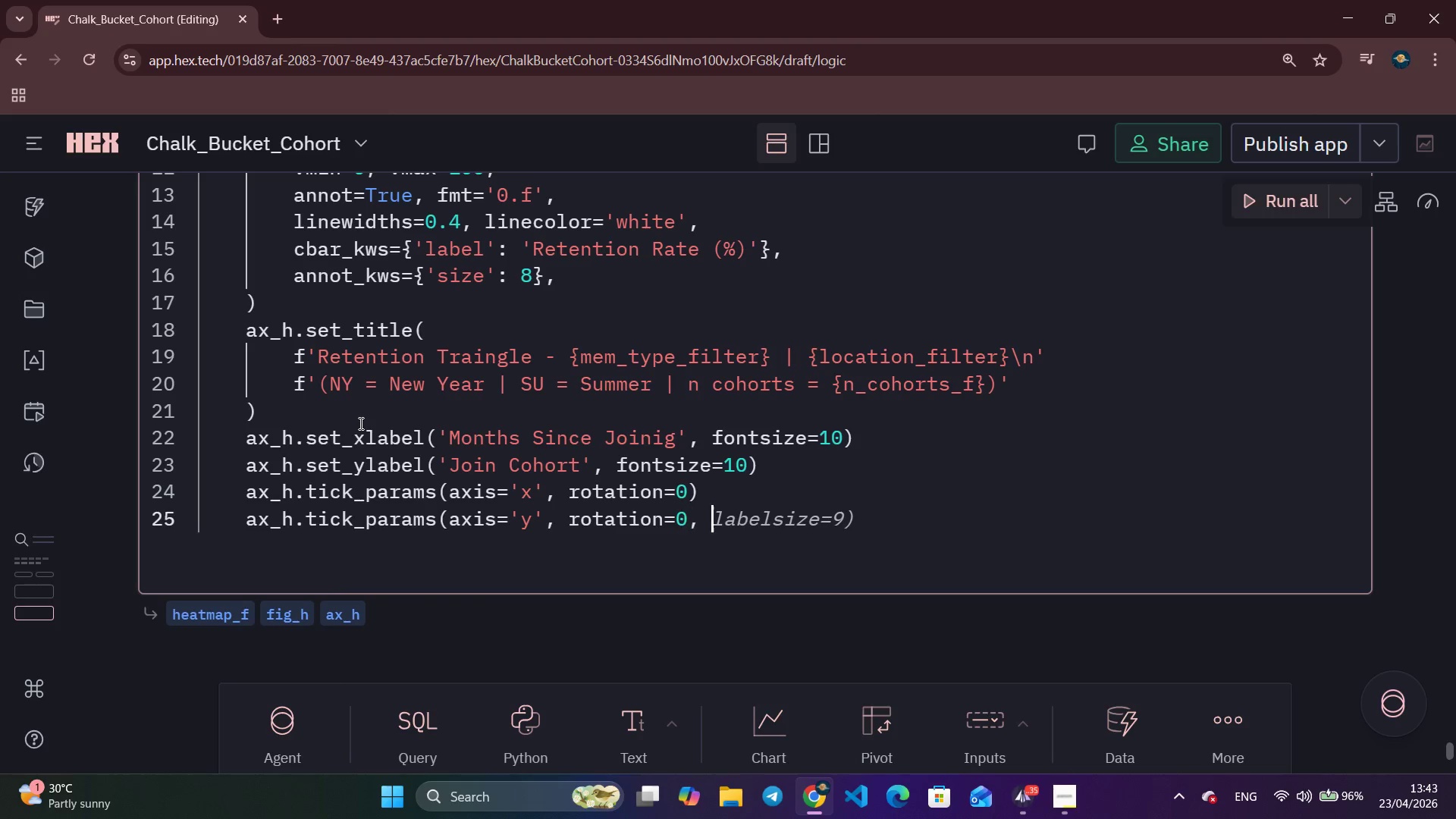 
key(Control+ArrowRight)
 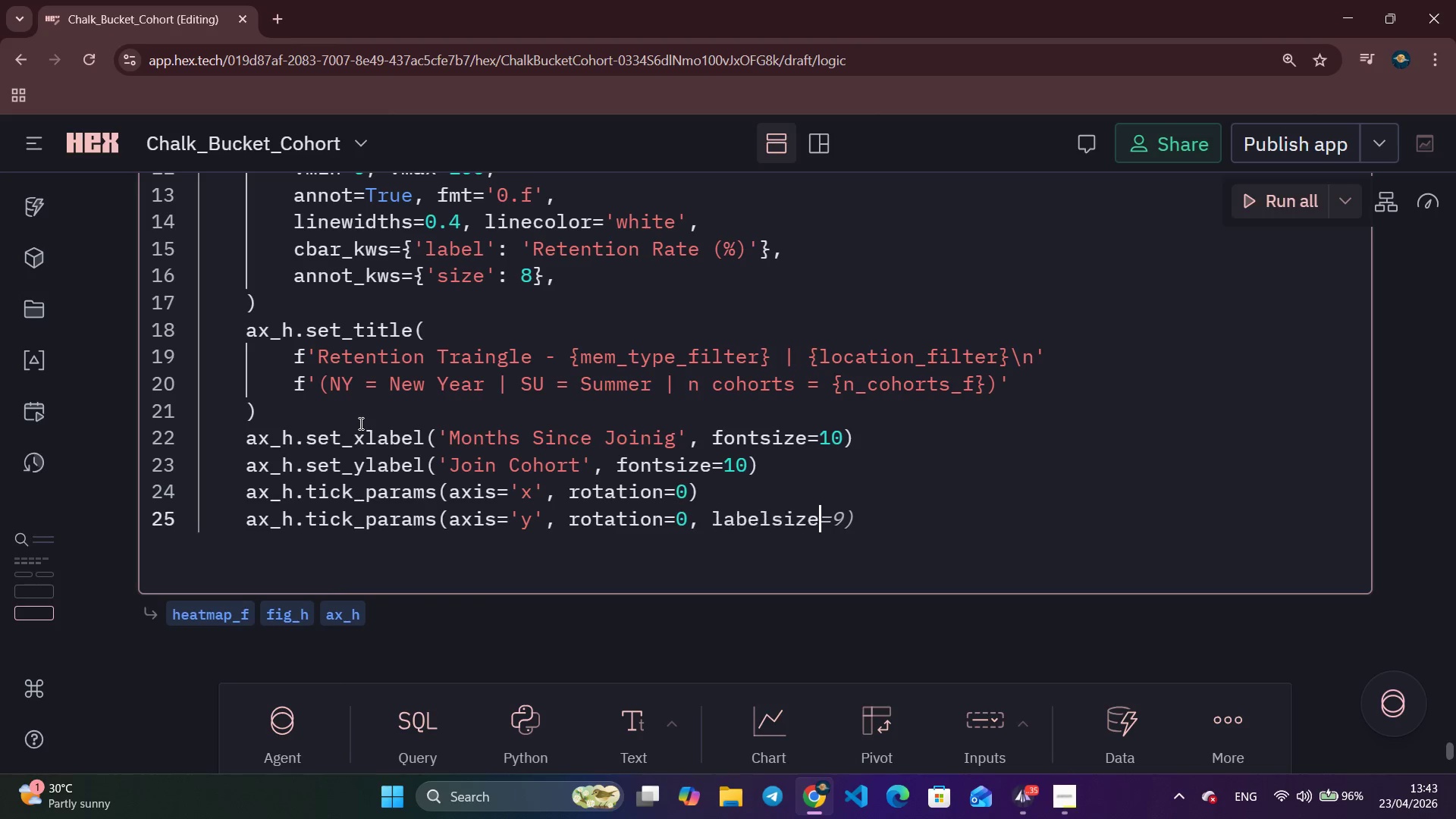 
key(Control+ArrowRight)
 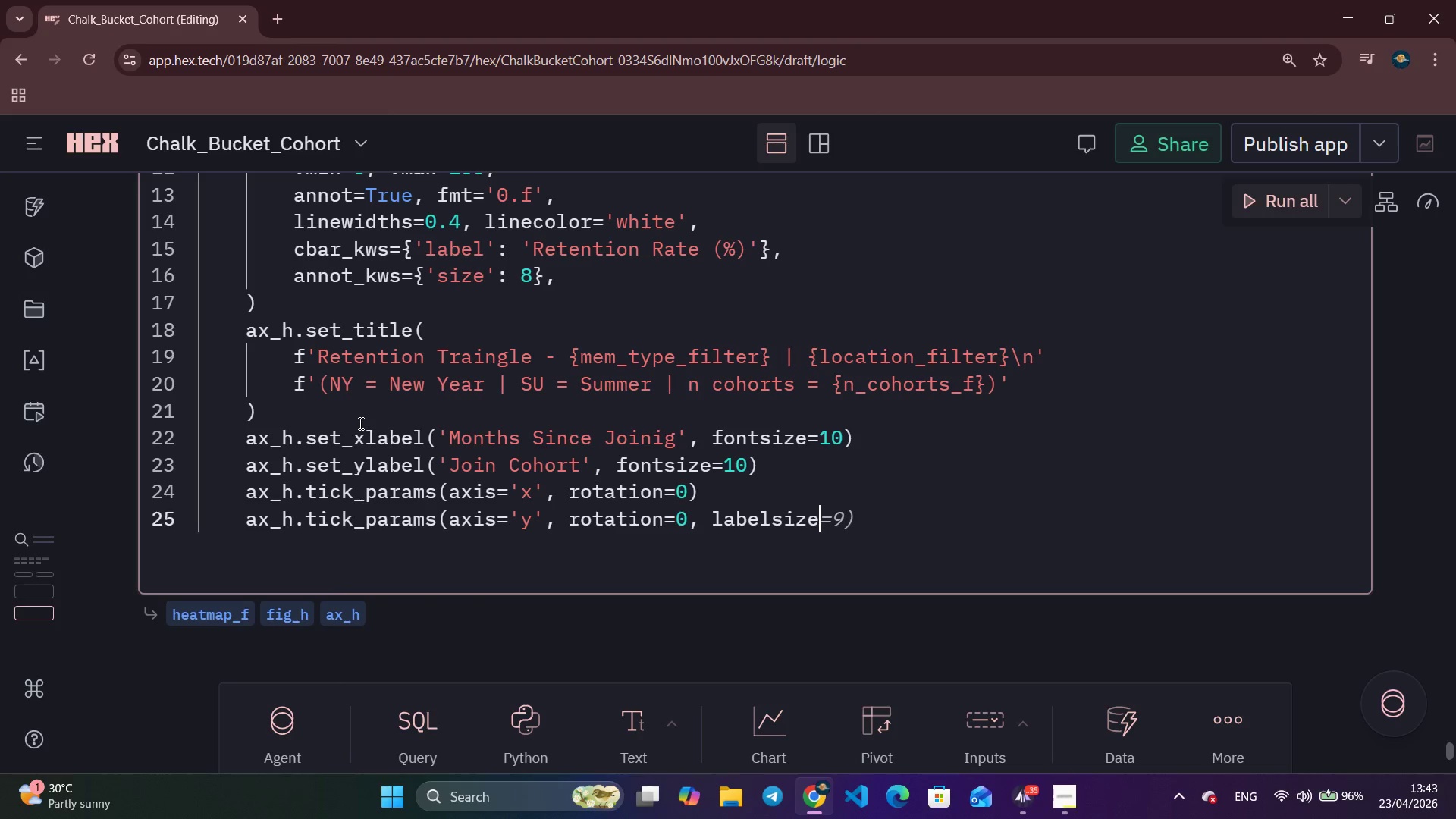 
key(Control+ArrowRight)
 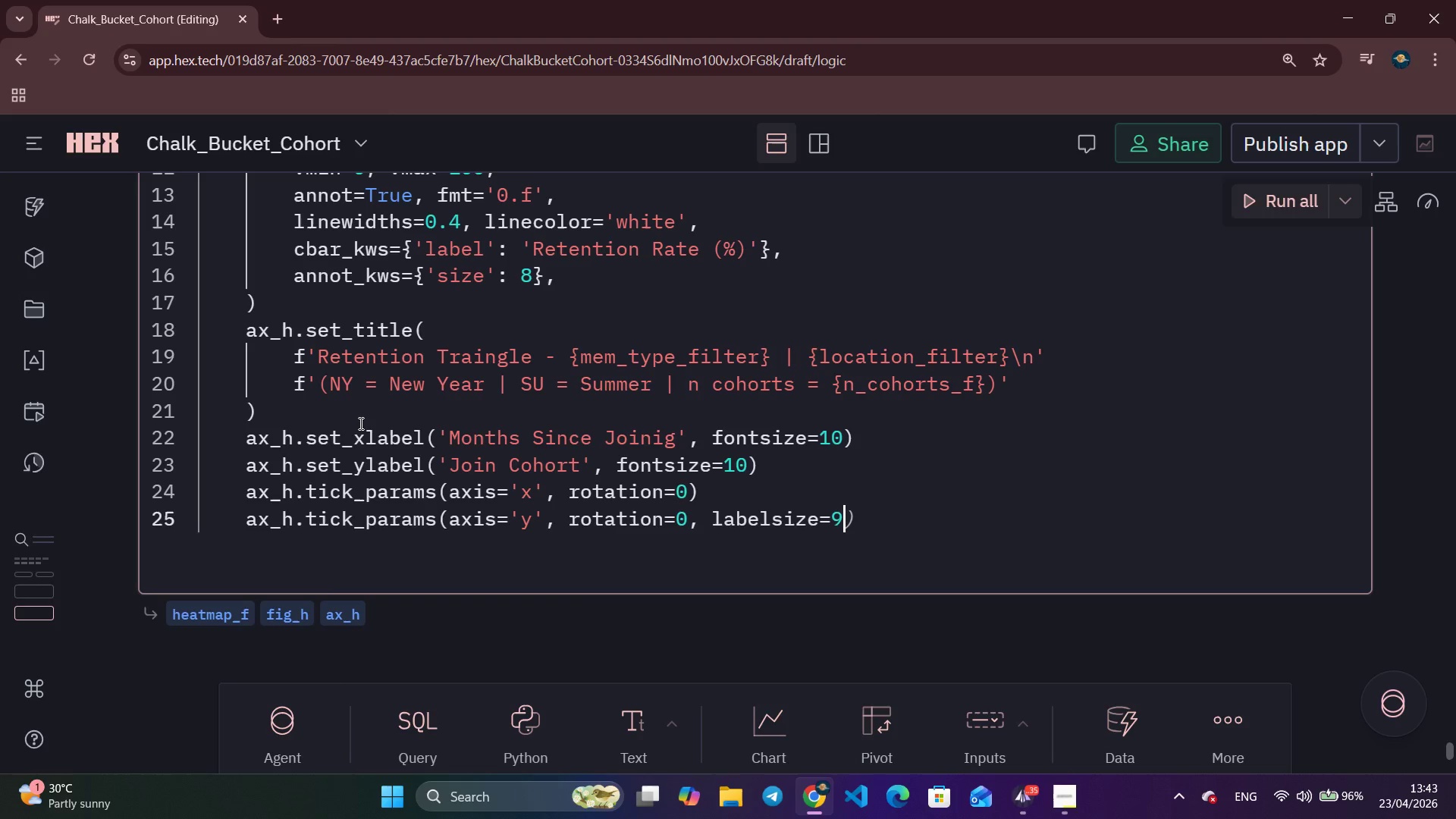 
key(Control+ArrowRight)
 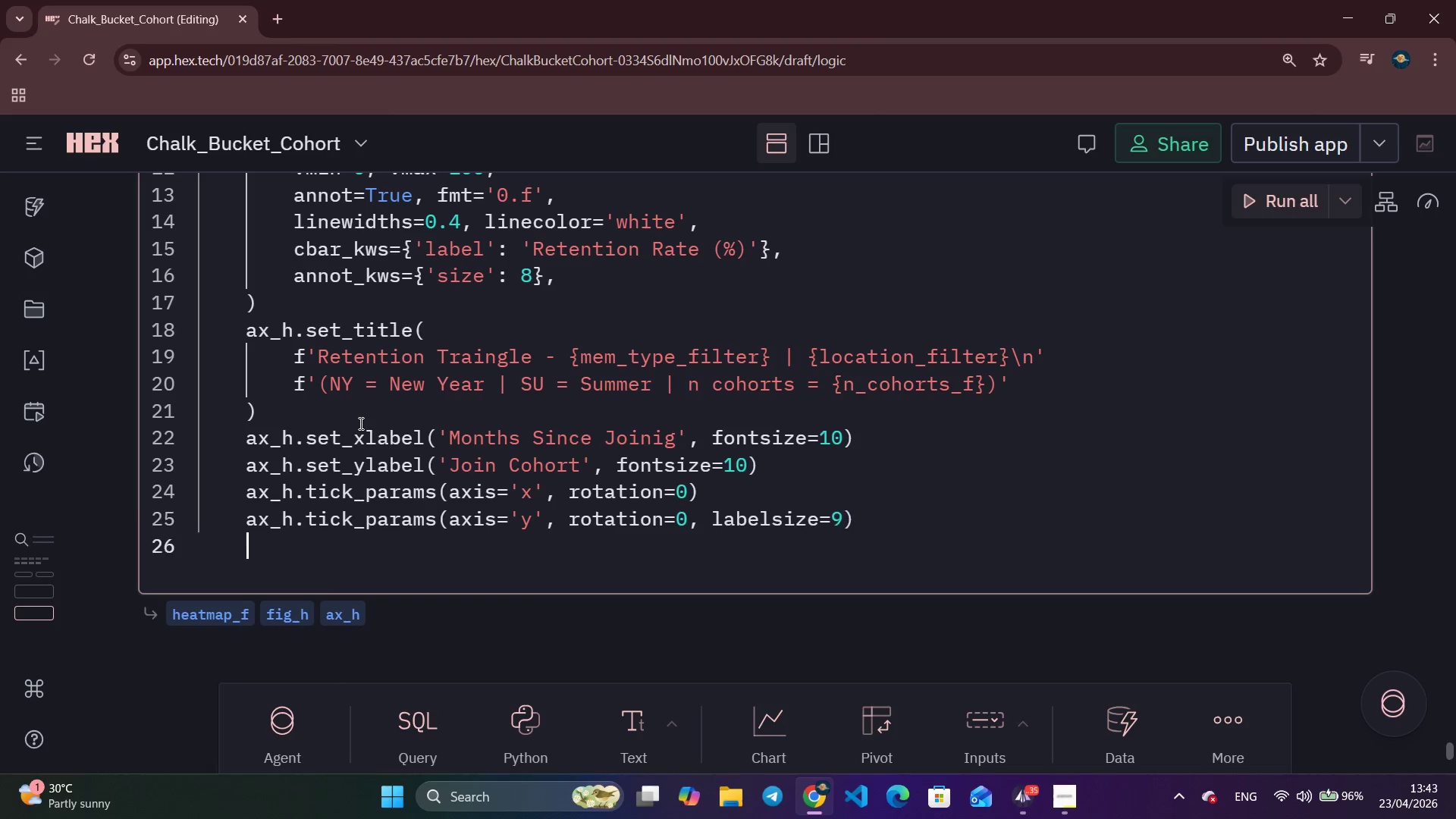 
key(Control+ArrowRight)
 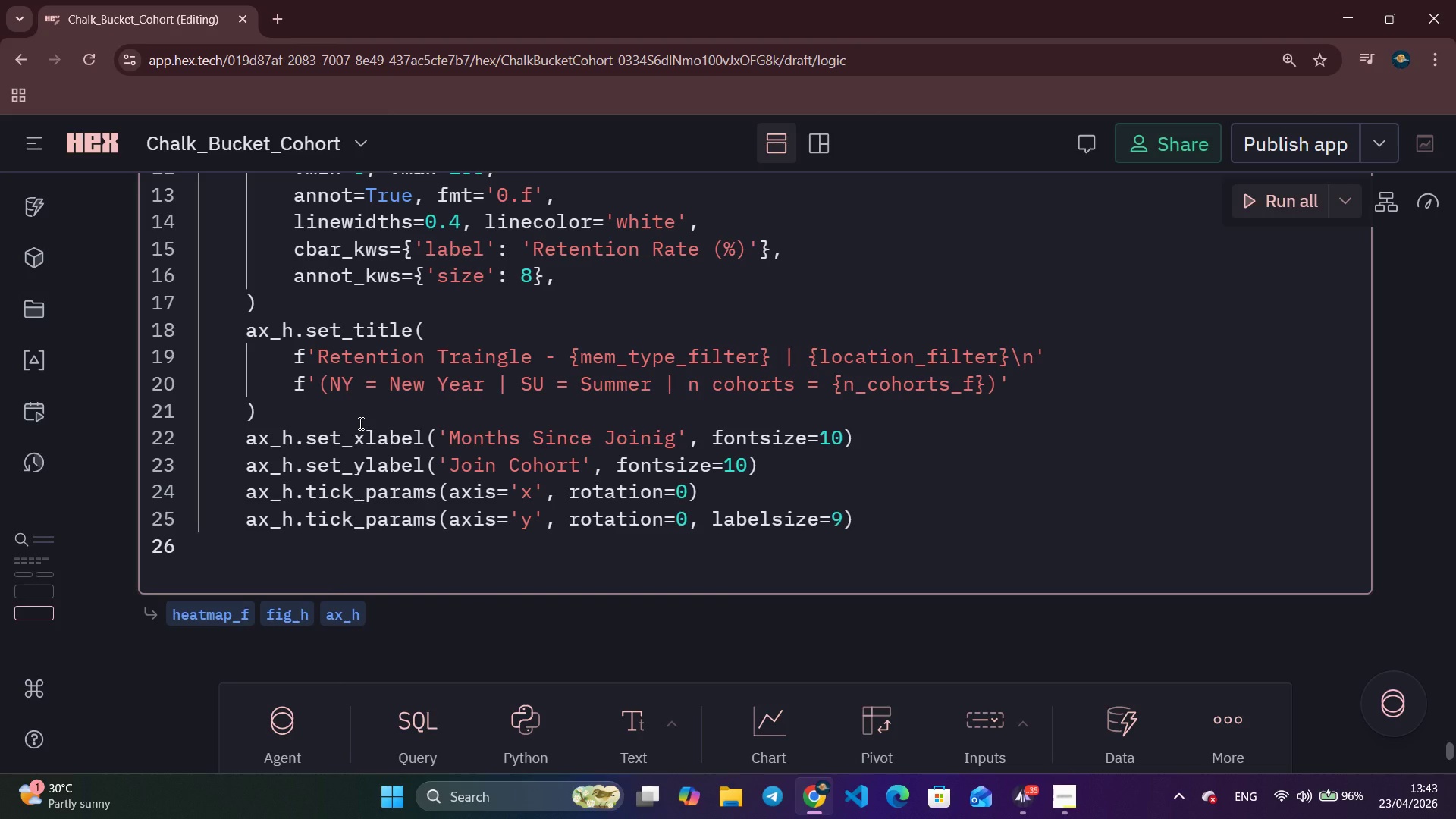 
type(plt.tigh)
 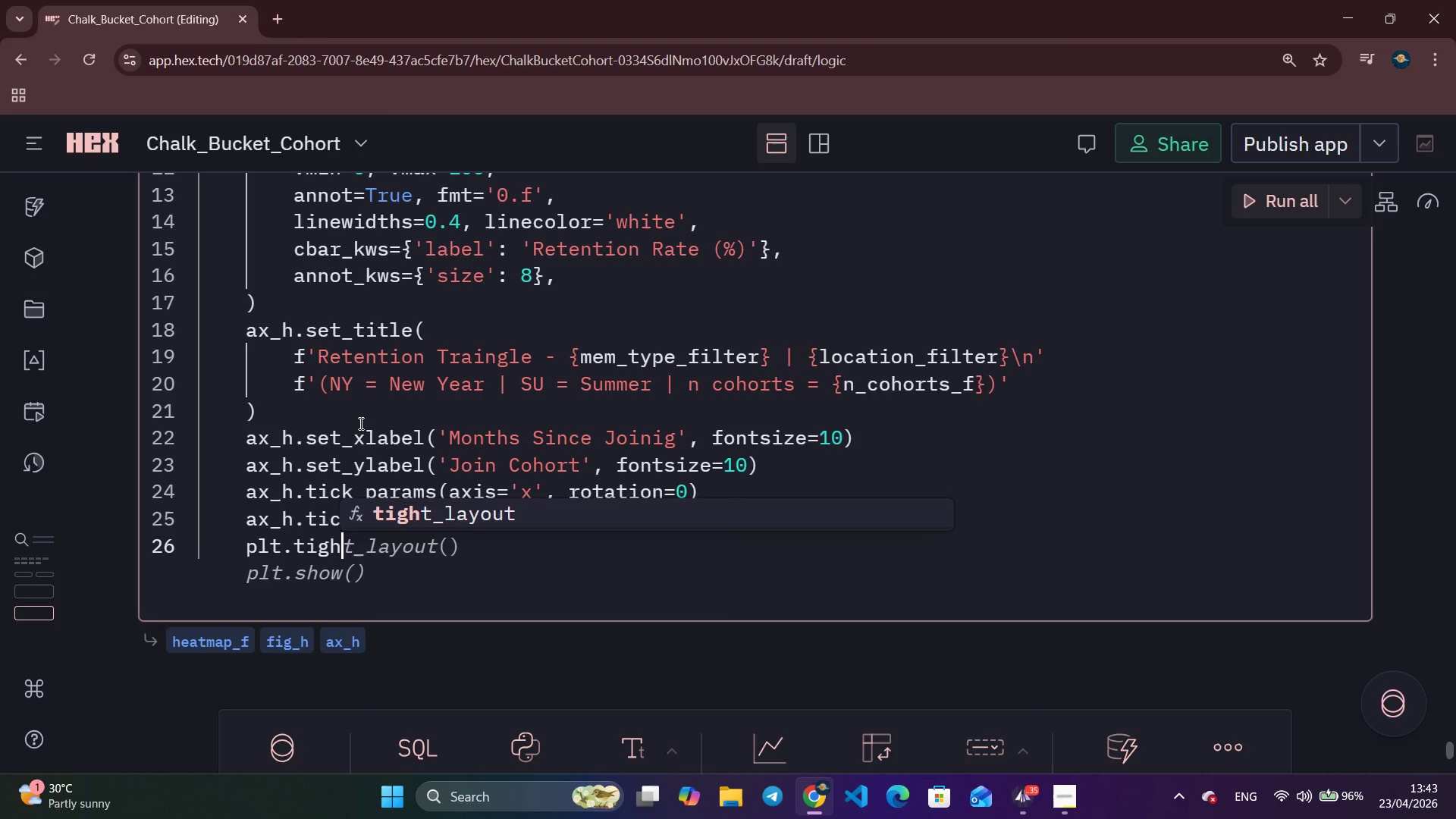 
key(Enter)
 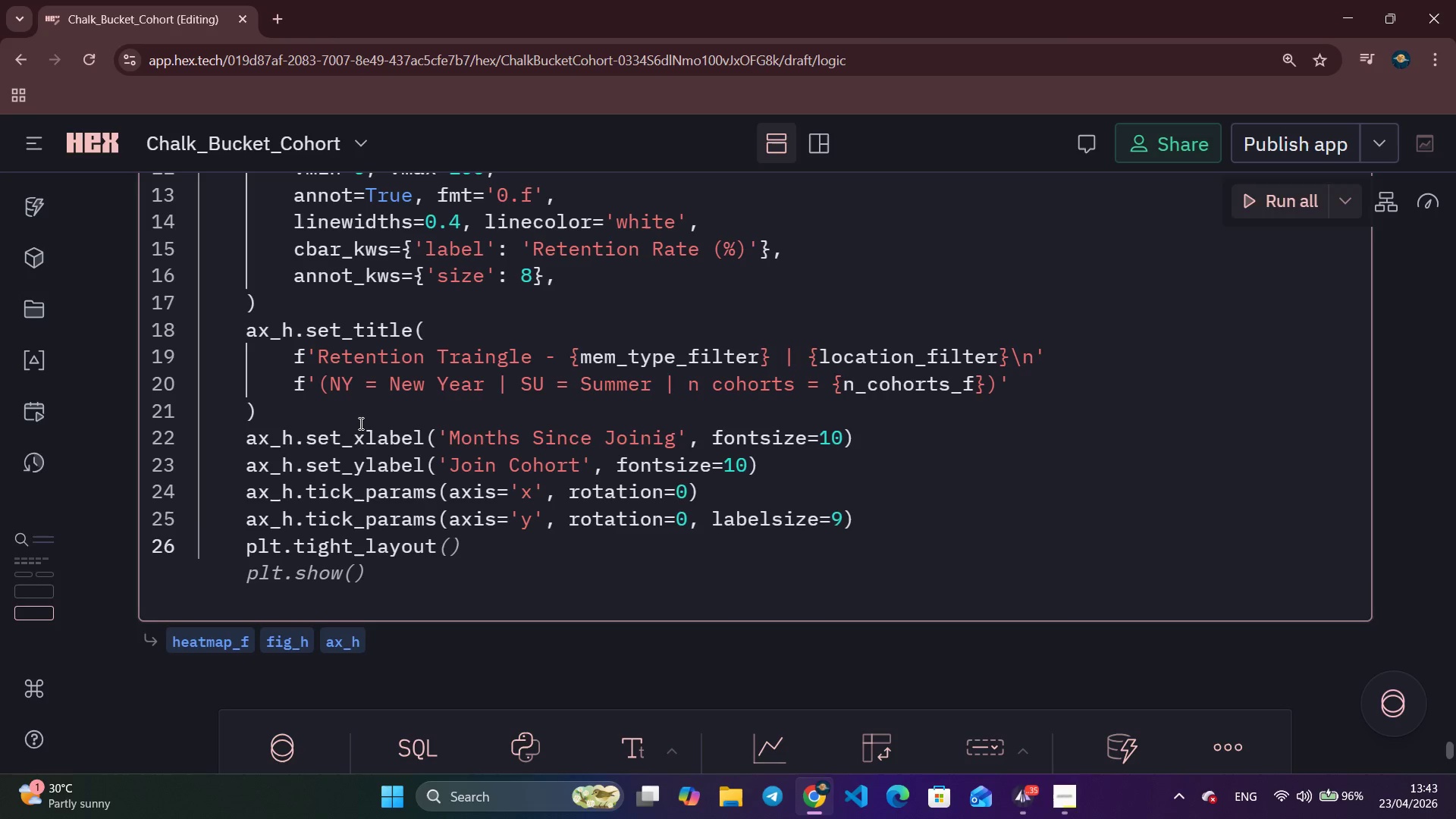 
key(Shift+9)
 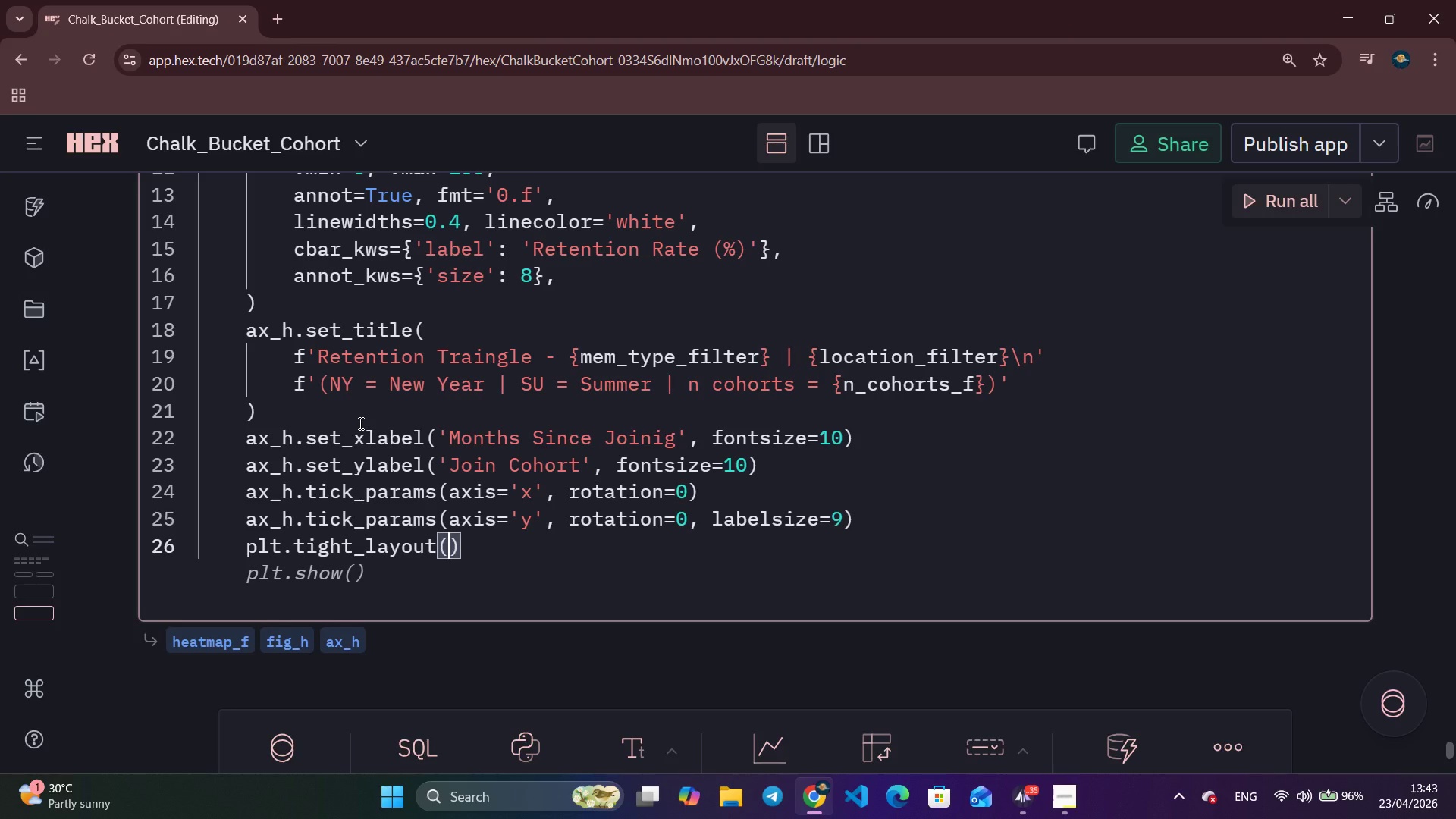 
key(ArrowRight)
 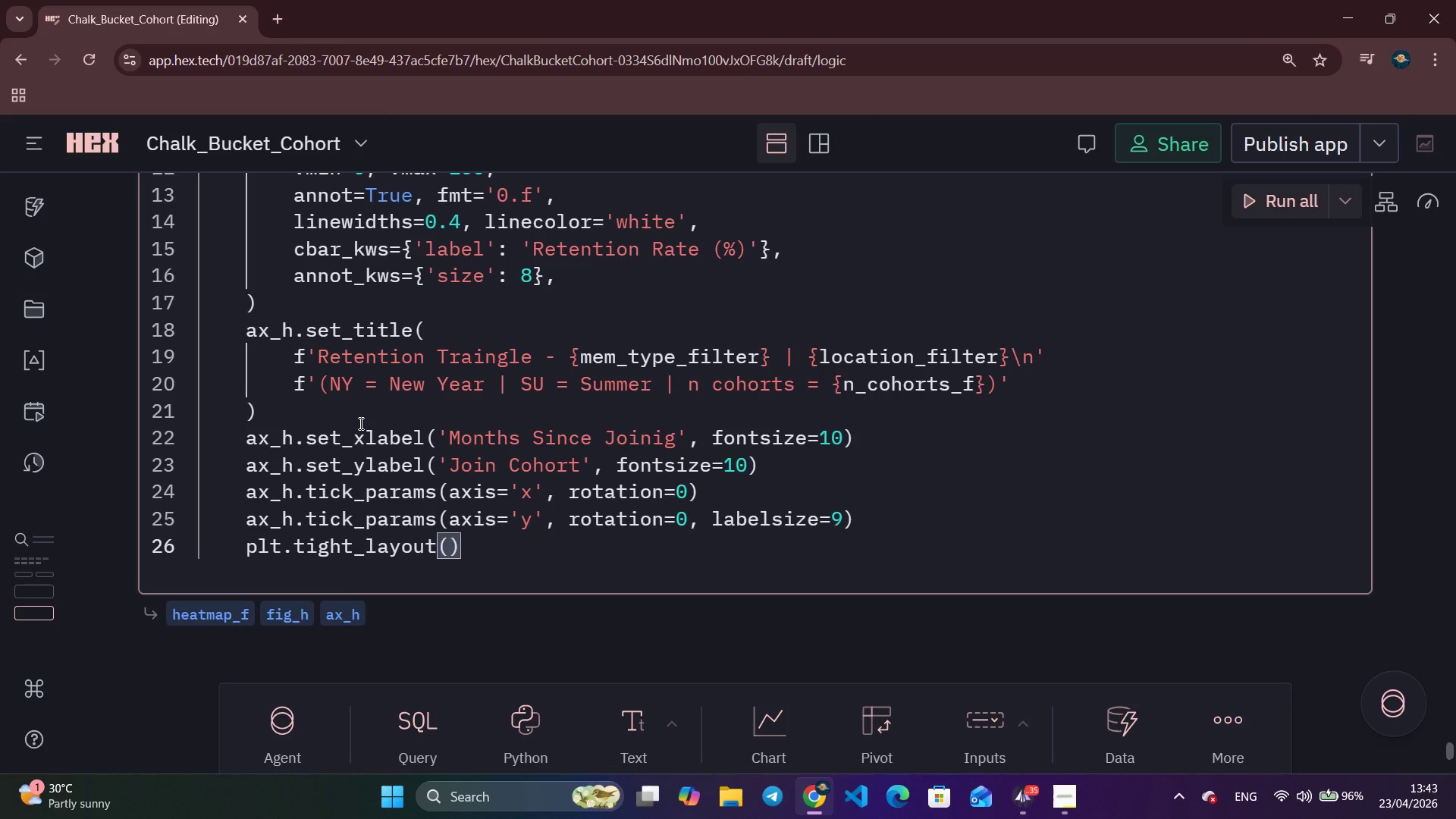 
key(Enter)
 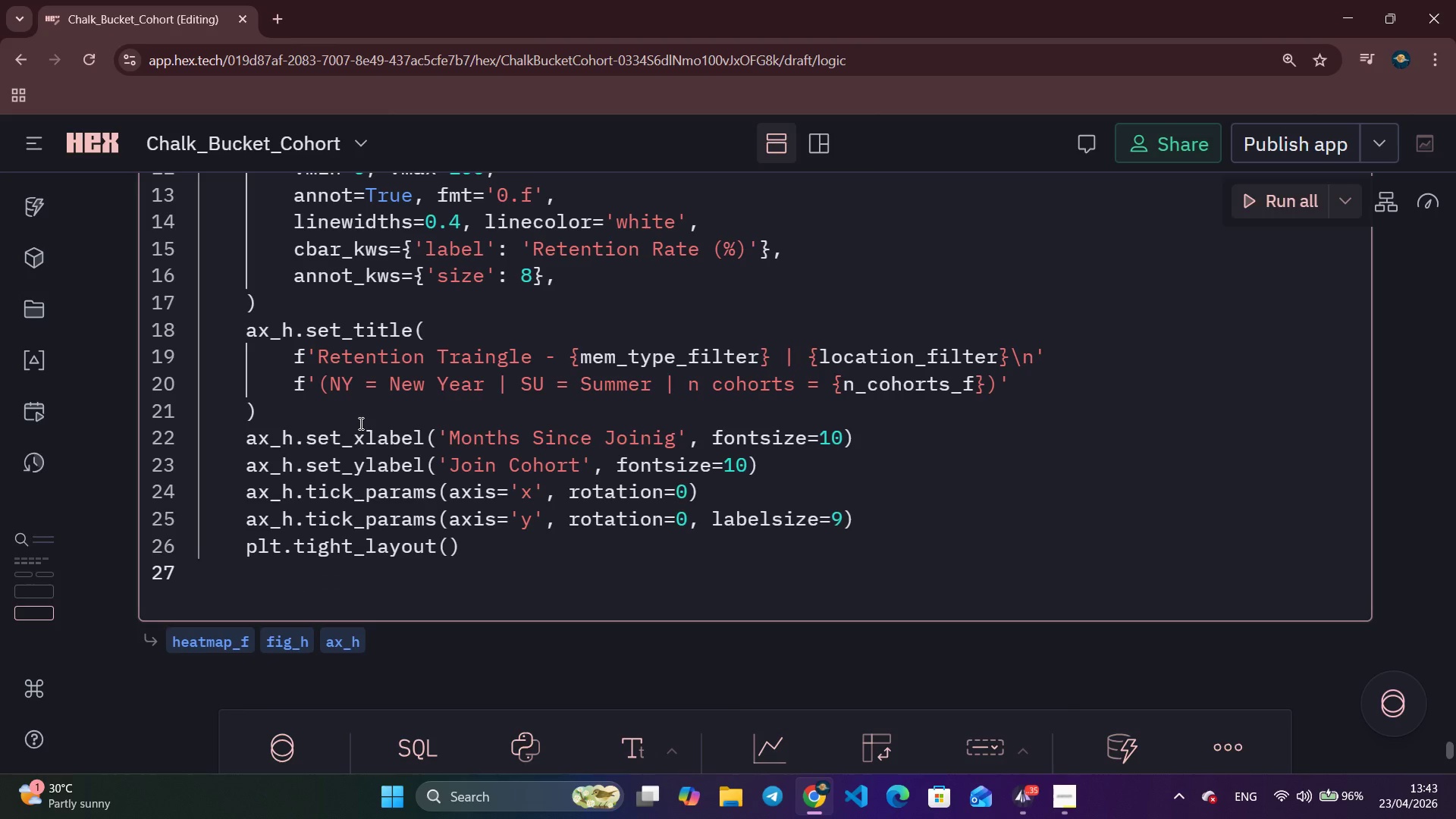 
type(plt.show()
 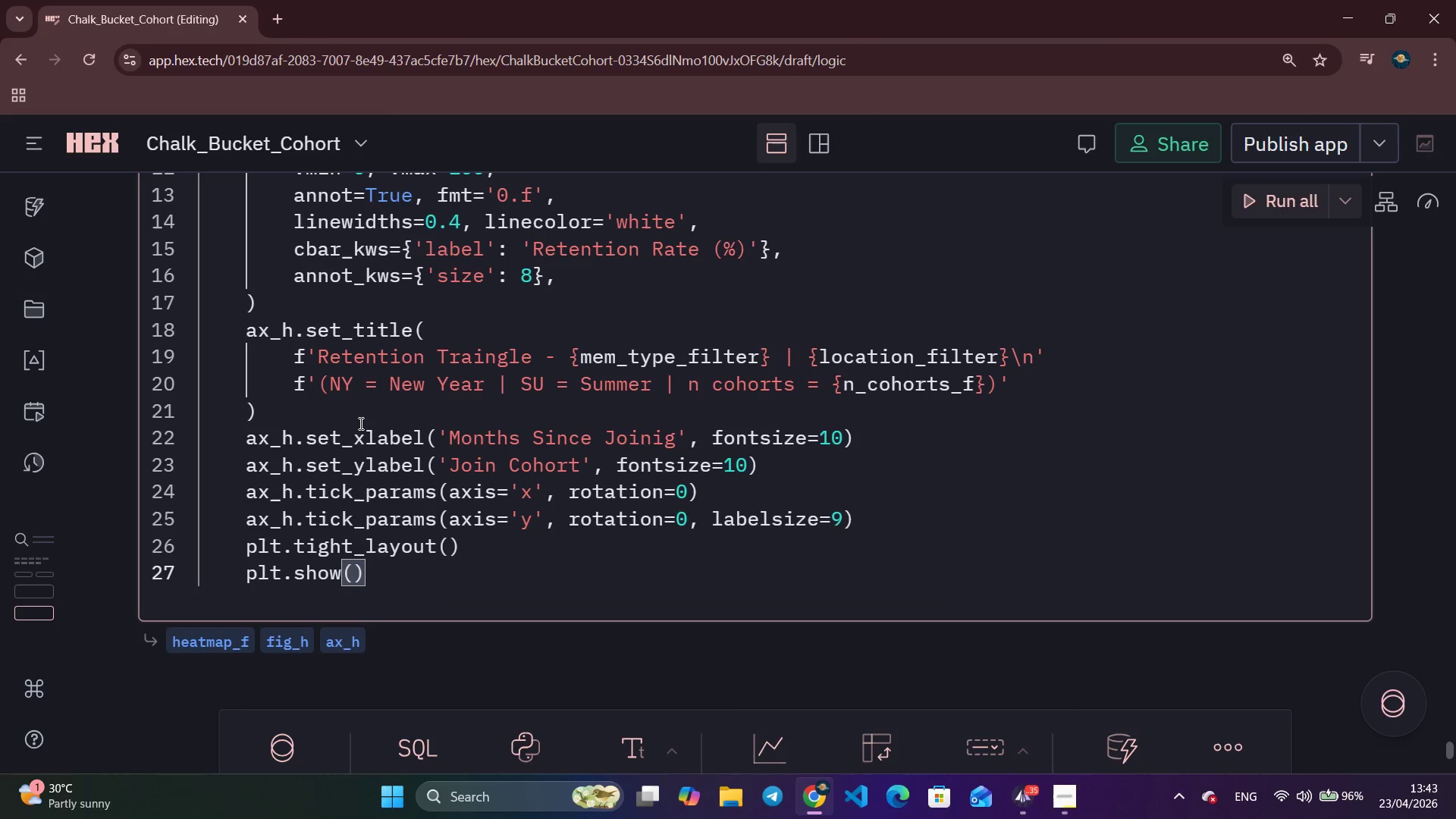 
scroll: coordinate [1203, 388], scroll_direction: up, amount: 6.0
 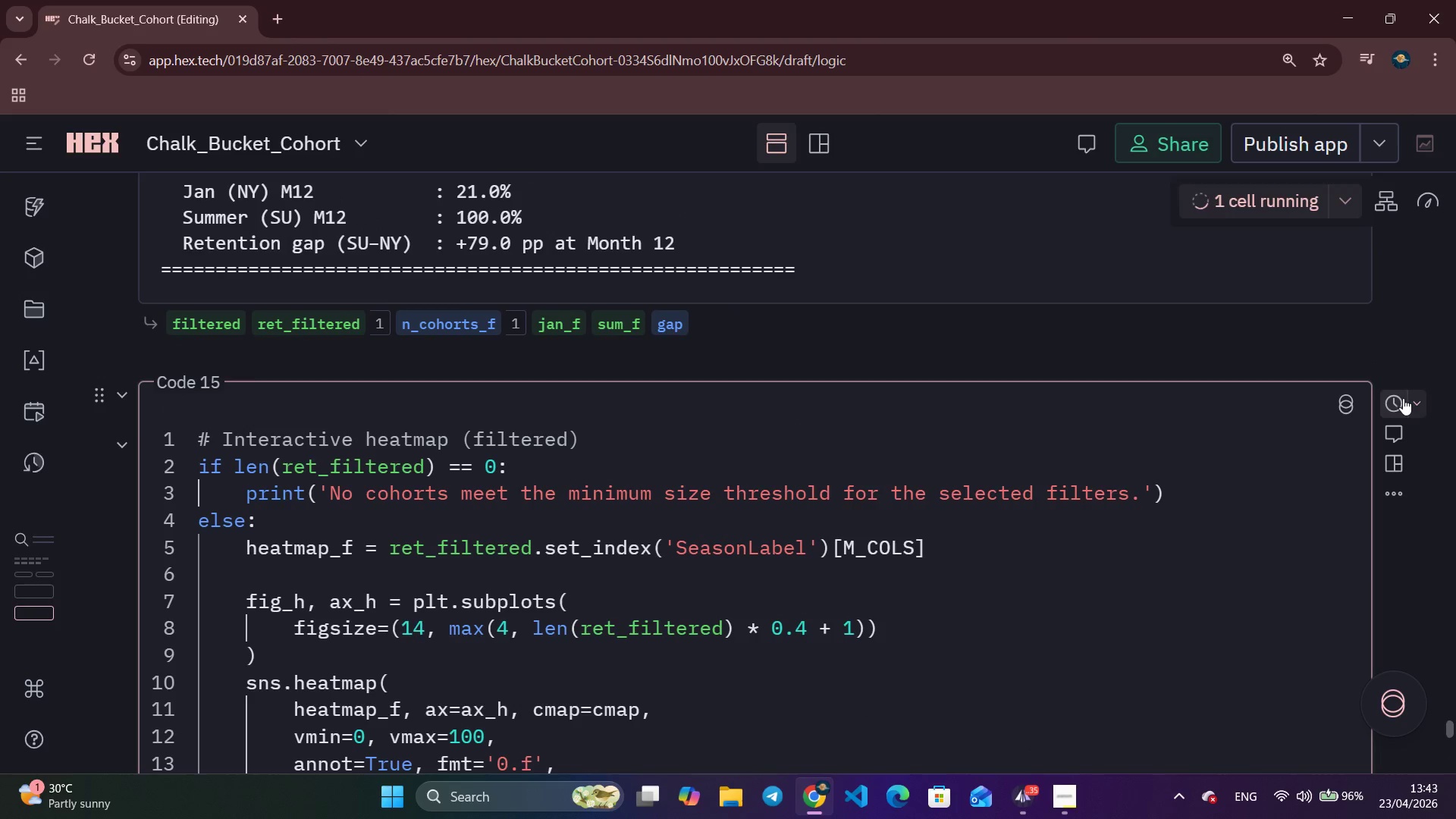 
scroll: coordinate [1004, 454], scroll_direction: down, amount: 19.0
 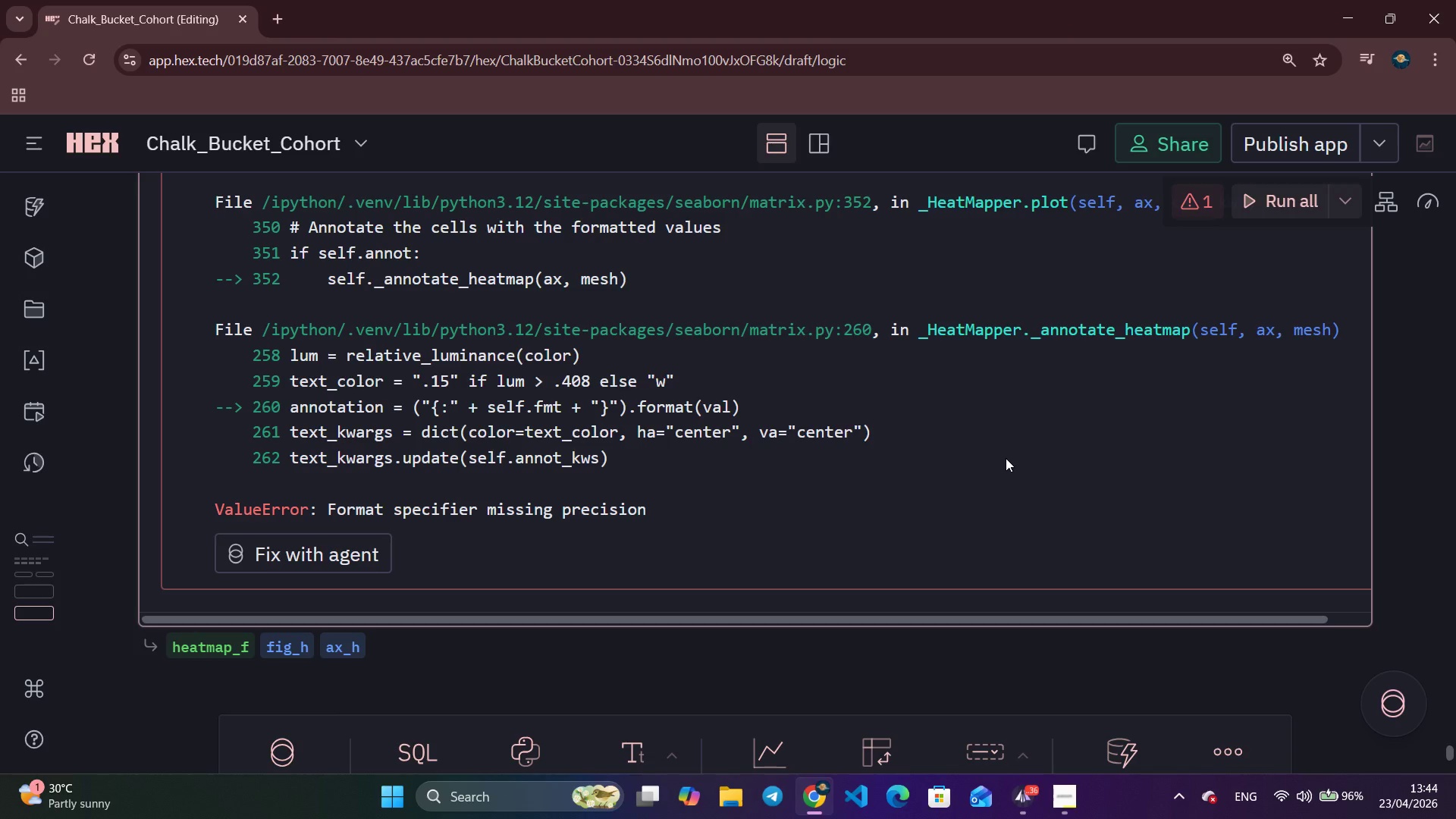 
wait(28.77)
 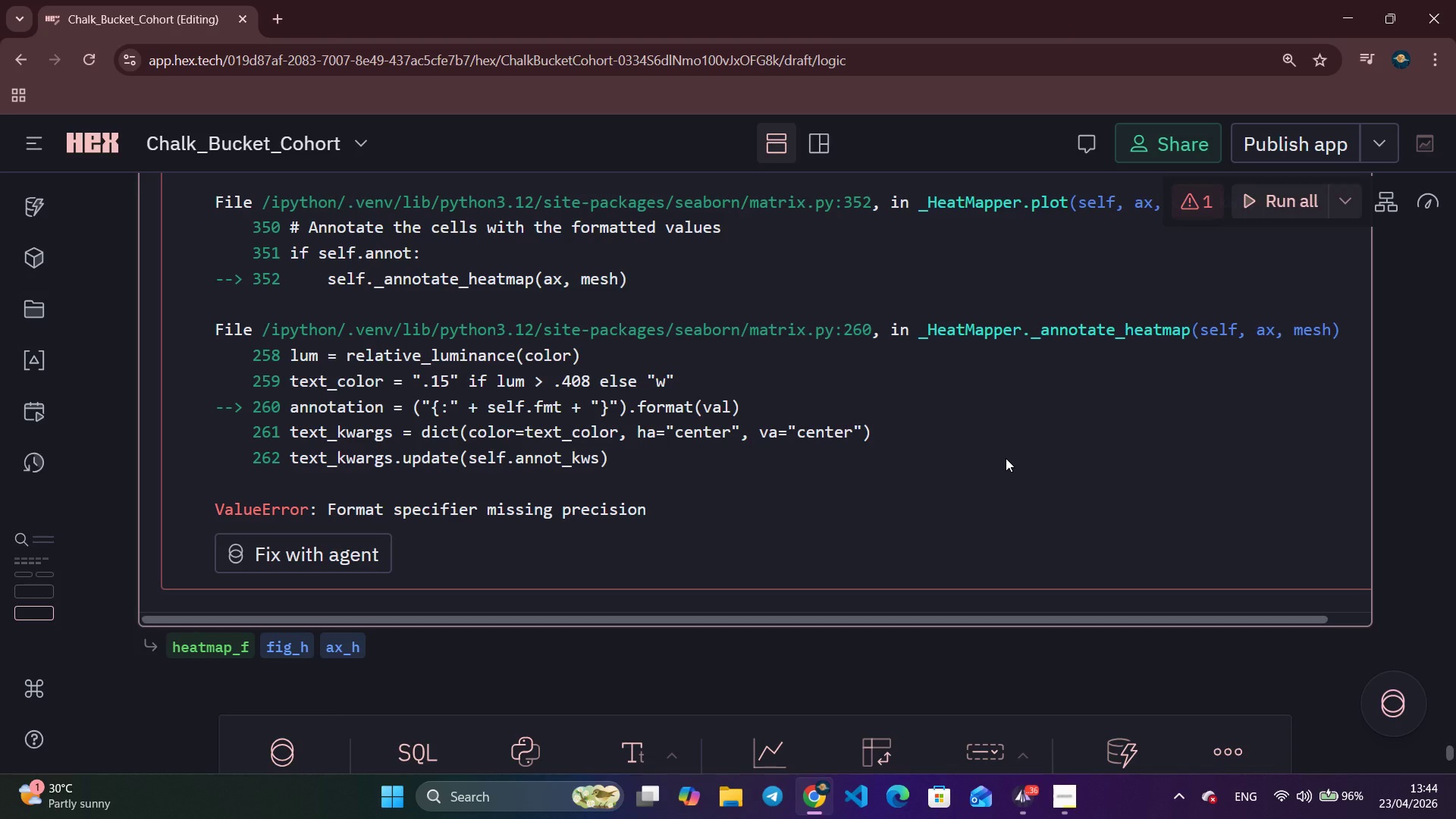 
key(Alt+Tab)
 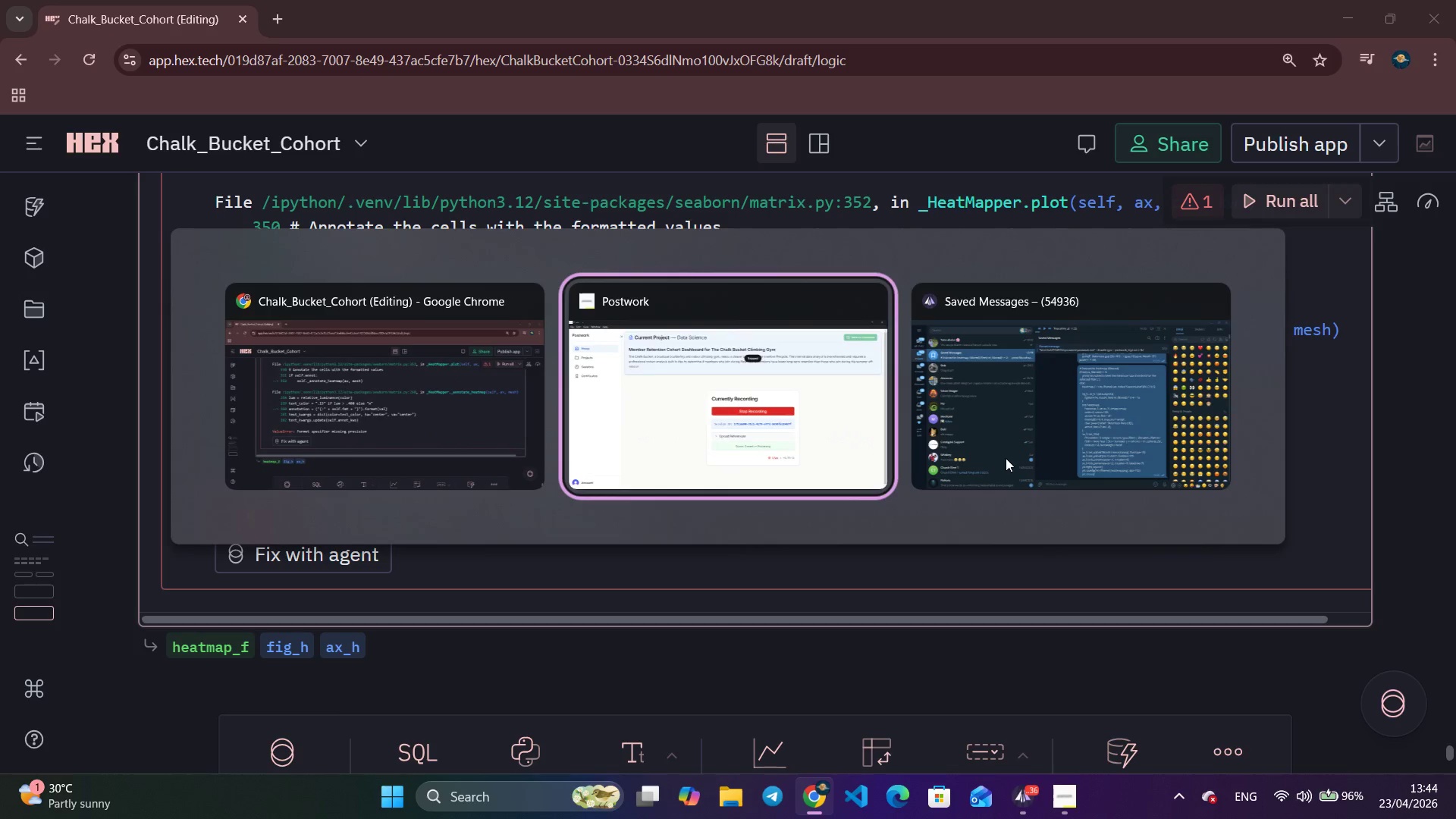 
key(Alt+Tab)
 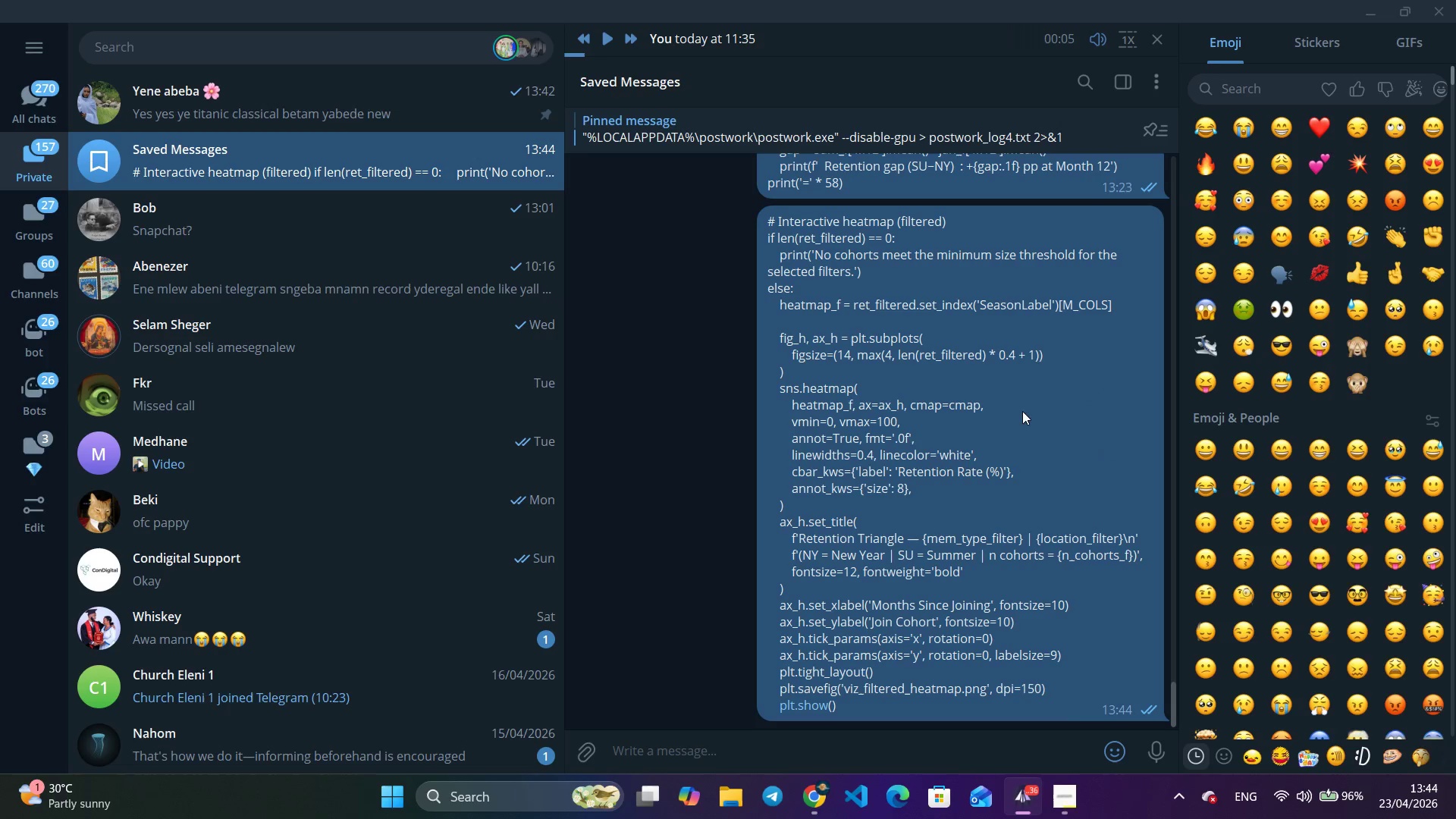 
right_click([922, 479])
 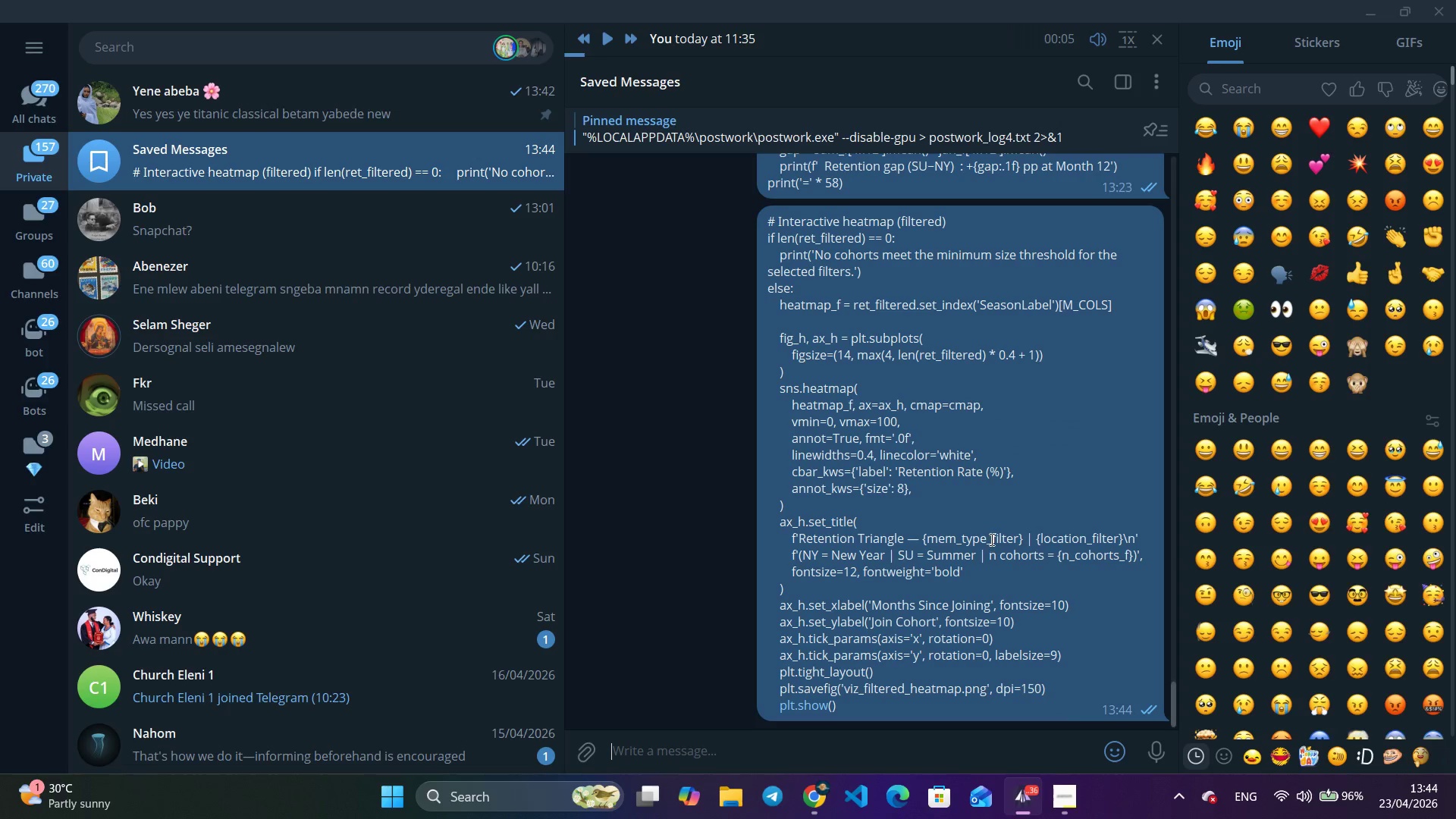 
key(Alt+Tab)
 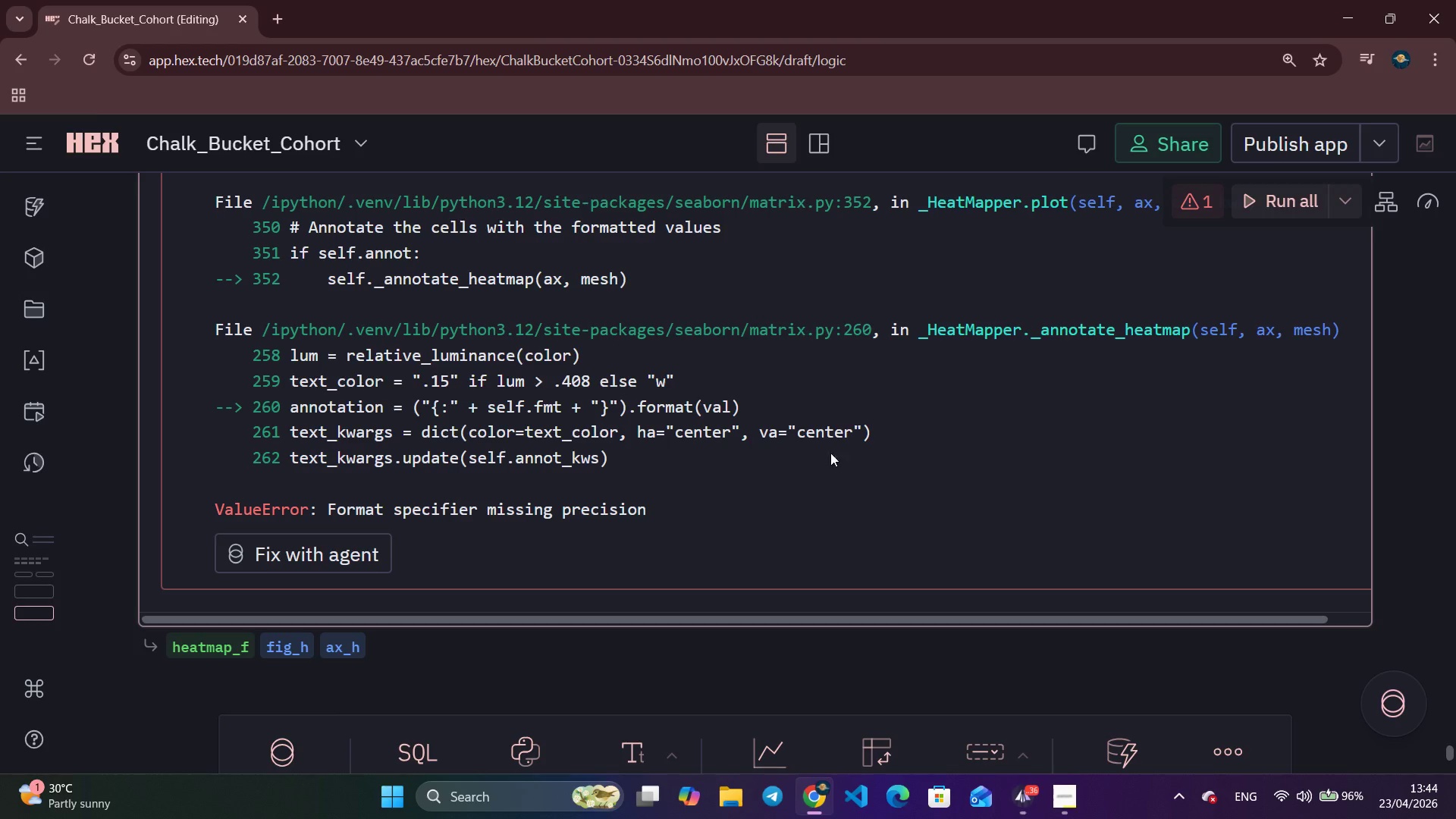 
scroll: coordinate [790, 444], scroll_direction: up, amount: 20.0
 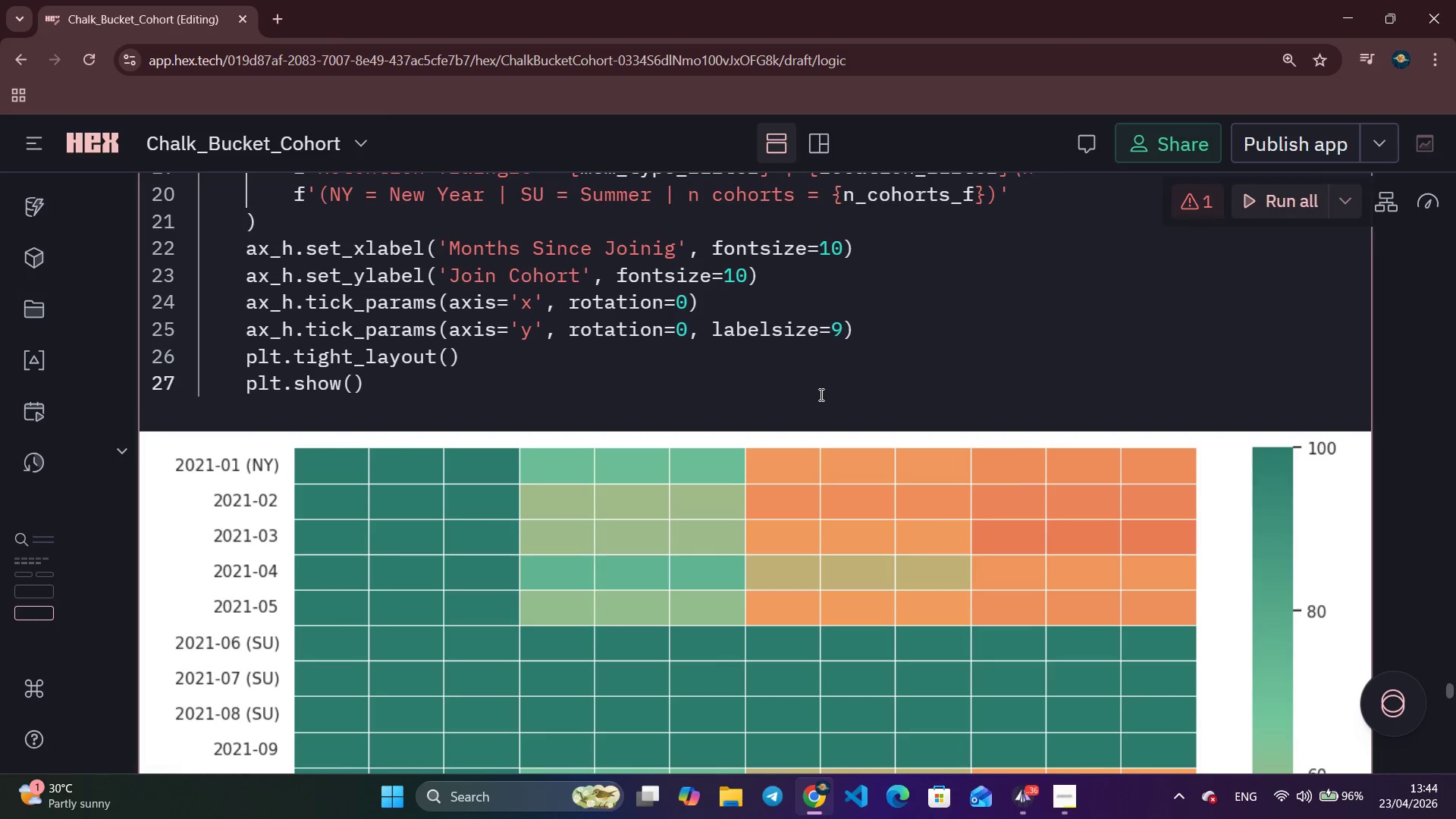 
left_click([825, 389])
 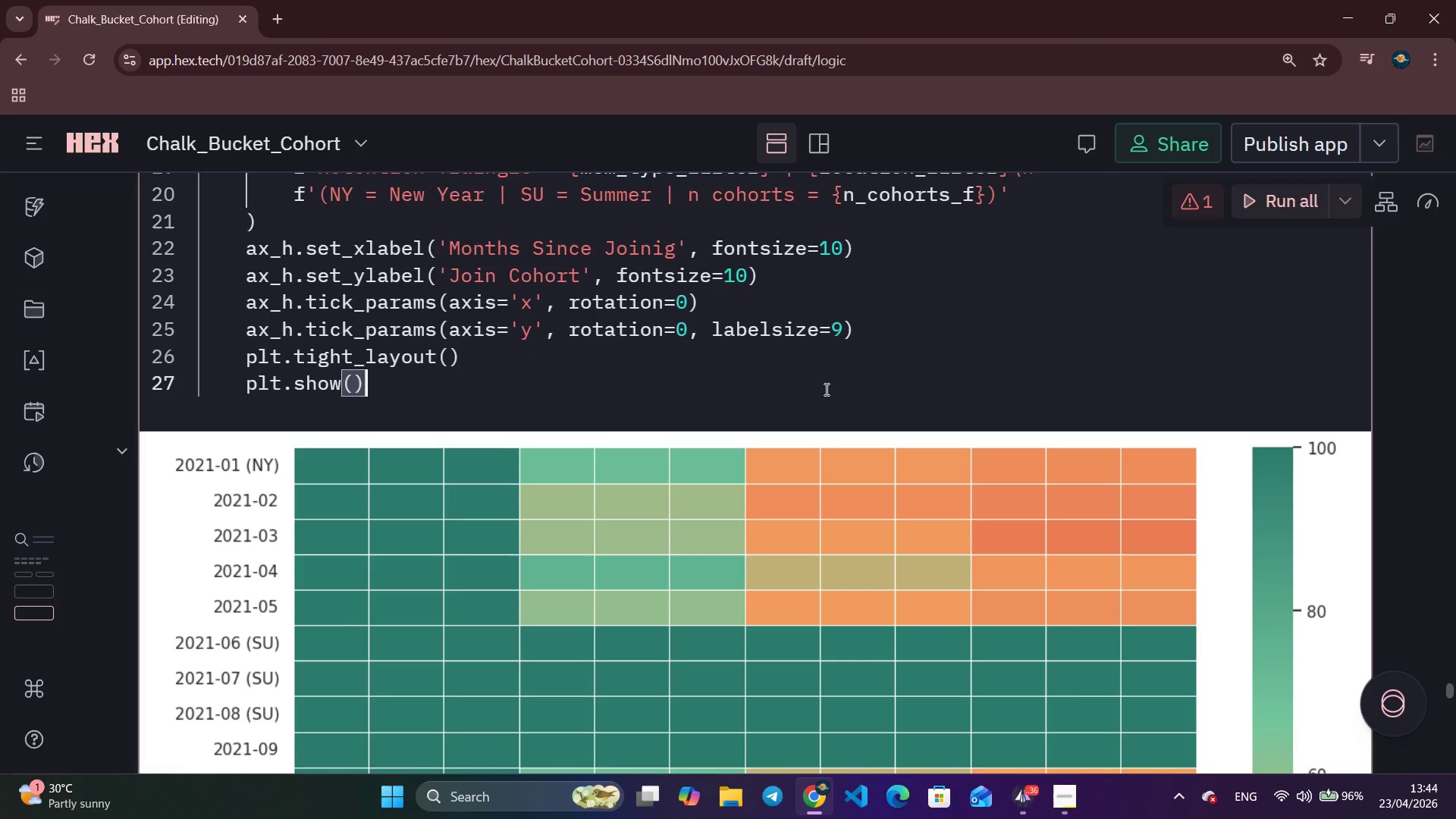 
key(Control+A)
 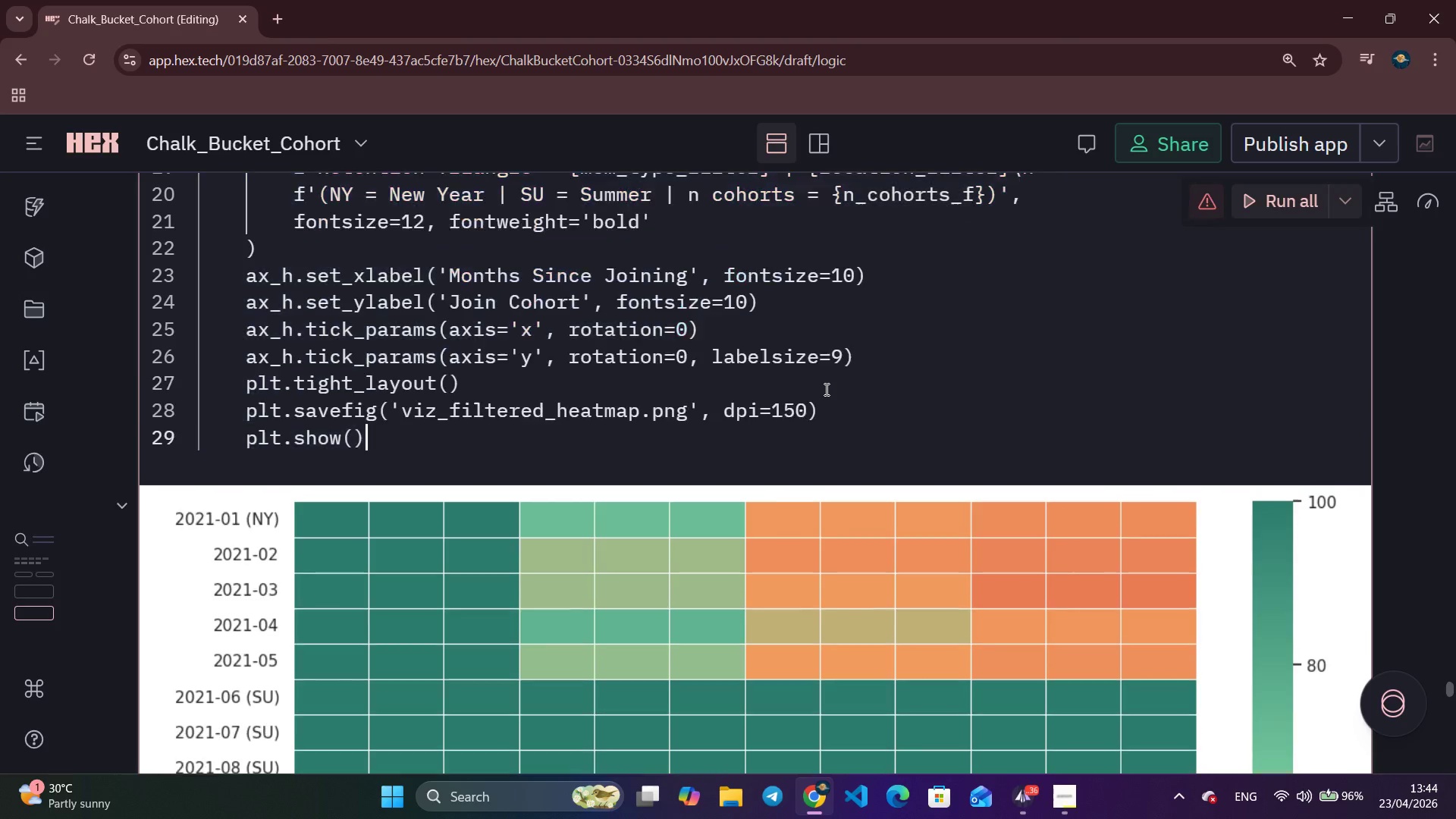 
key(Control+V)
 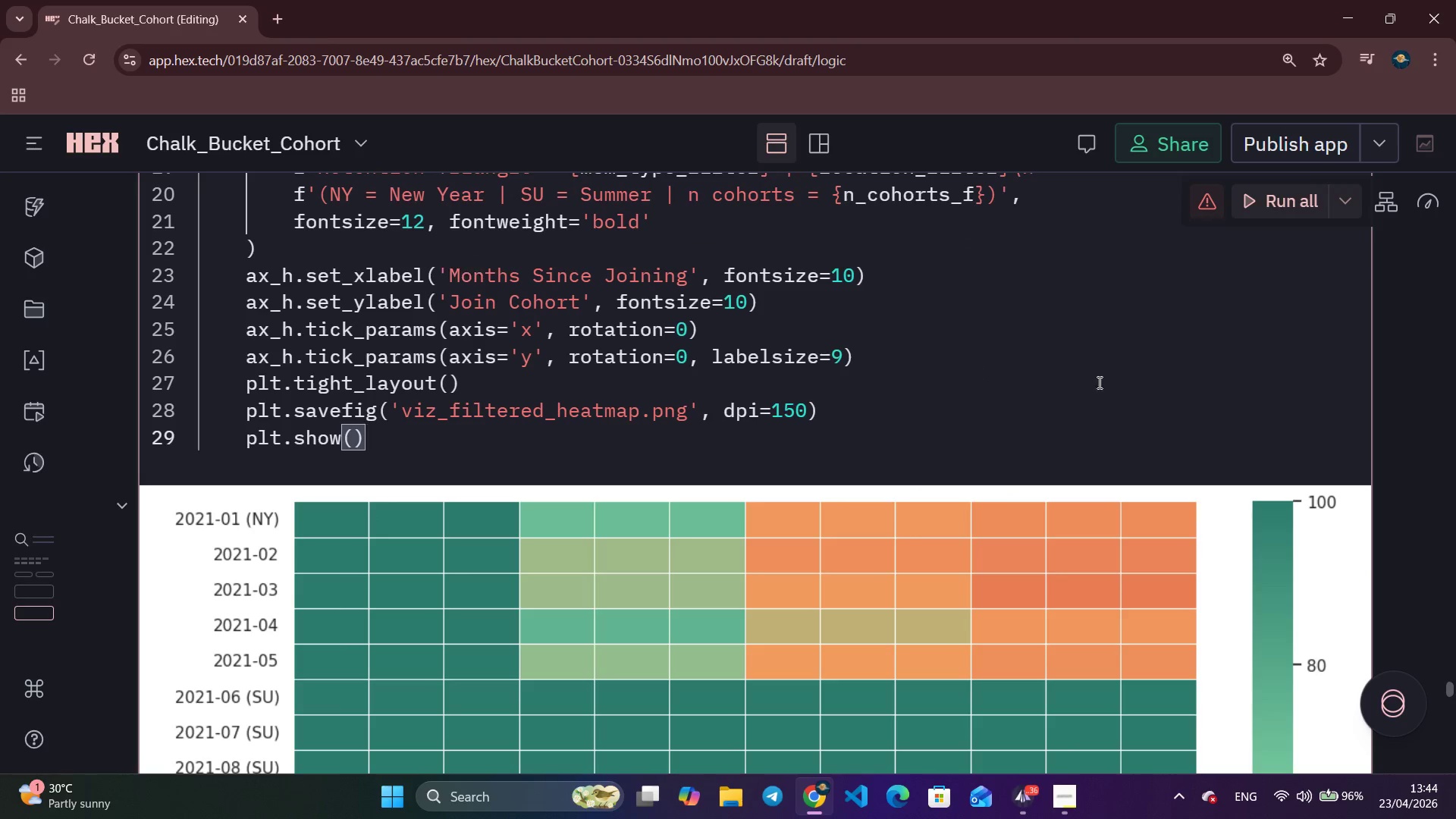 
scroll: coordinate [1159, 364], scroll_direction: up, amount: 7.0
 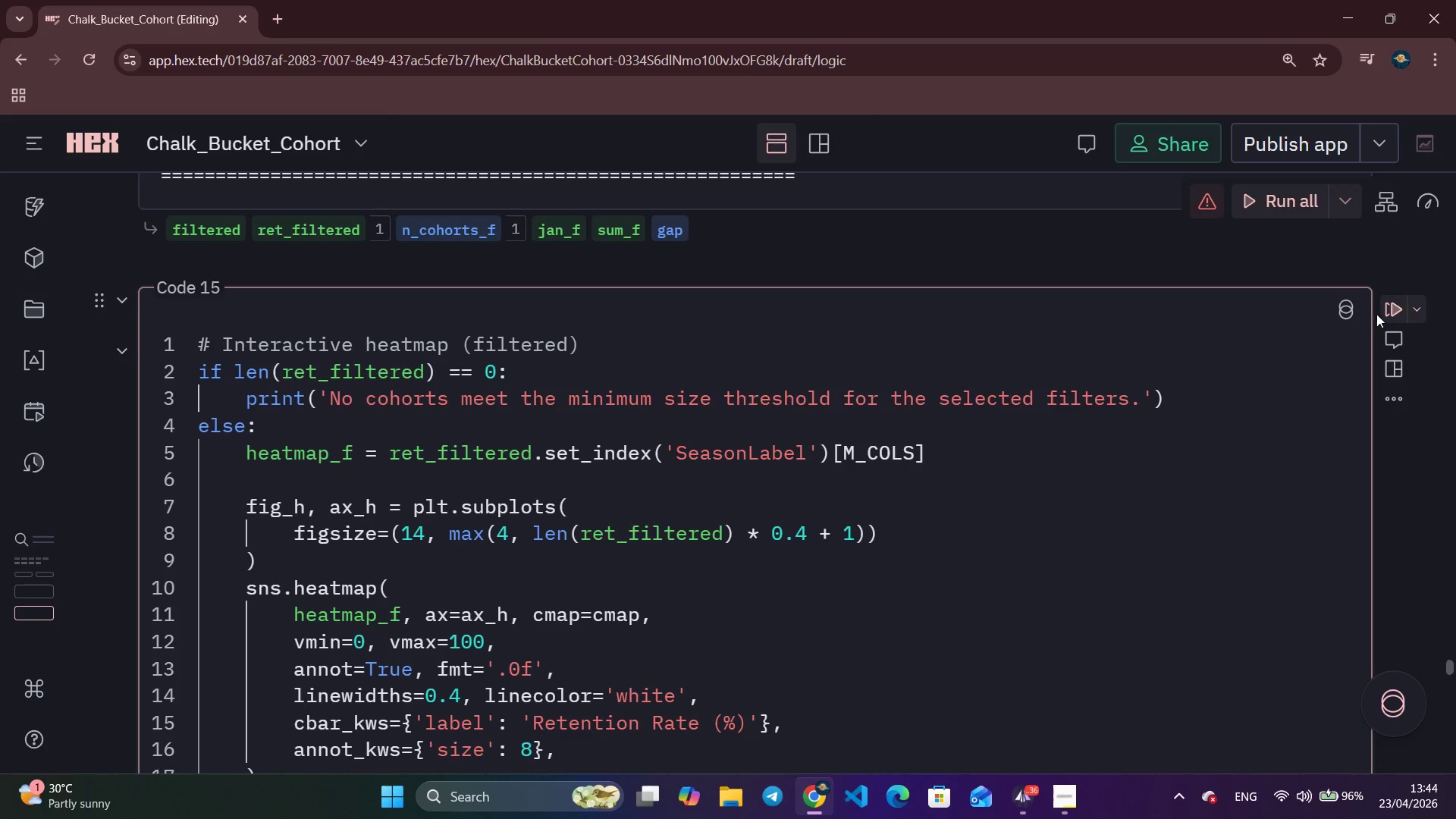 
left_click([1383, 309])
 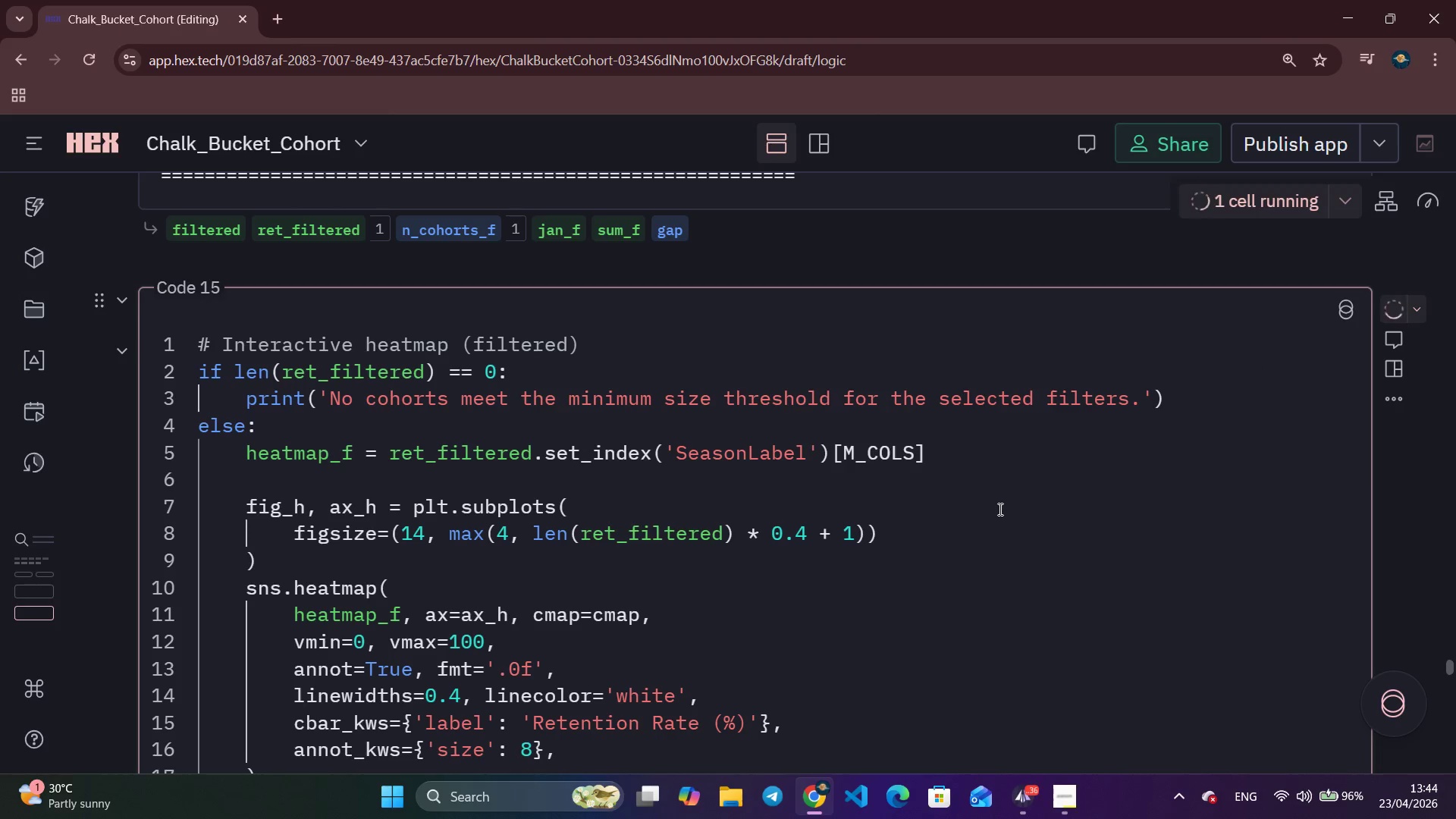 
wait(13.2)
 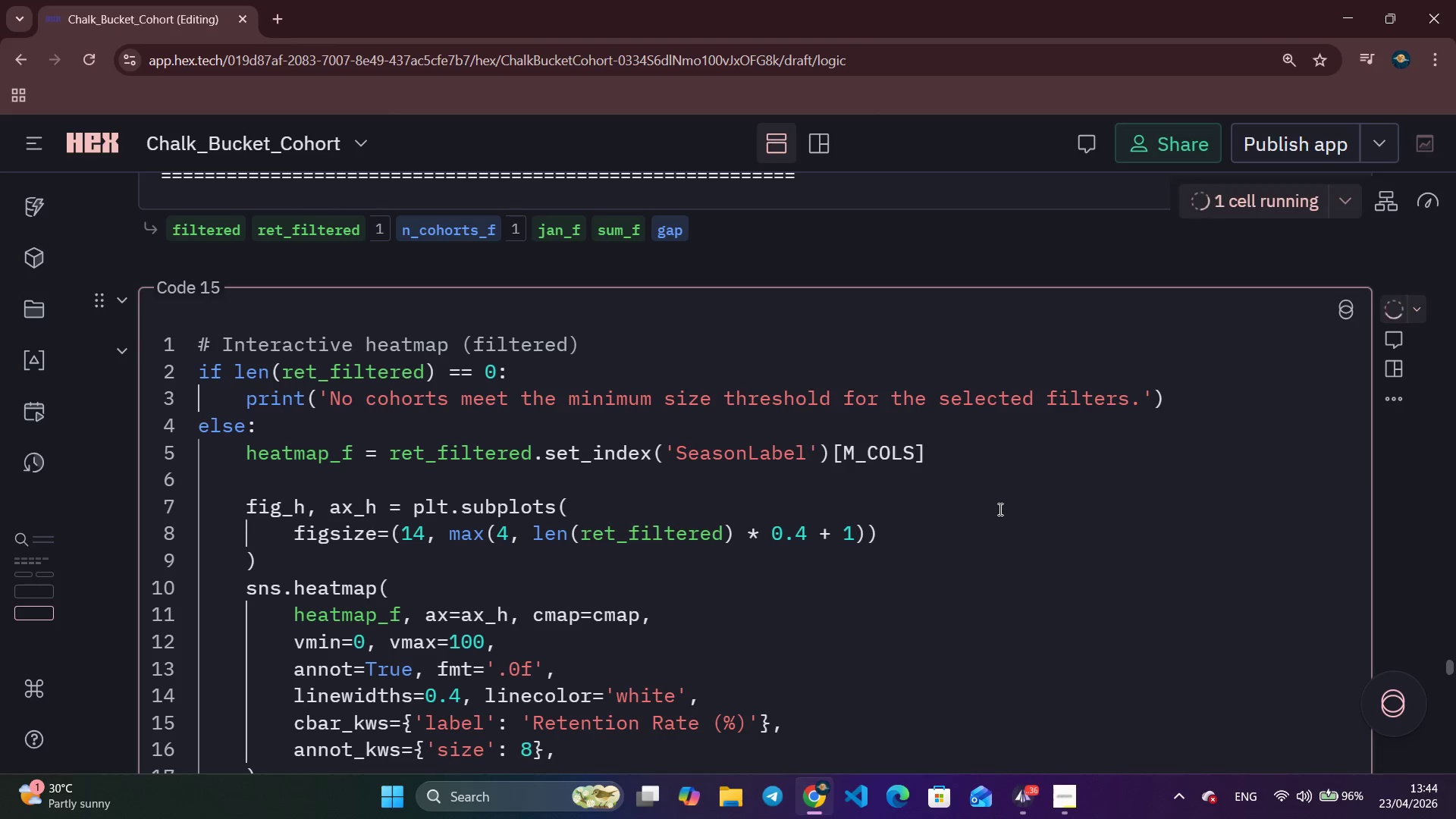 
scroll: coordinate [999, 509], scroll_direction: down, amount: 9.0
 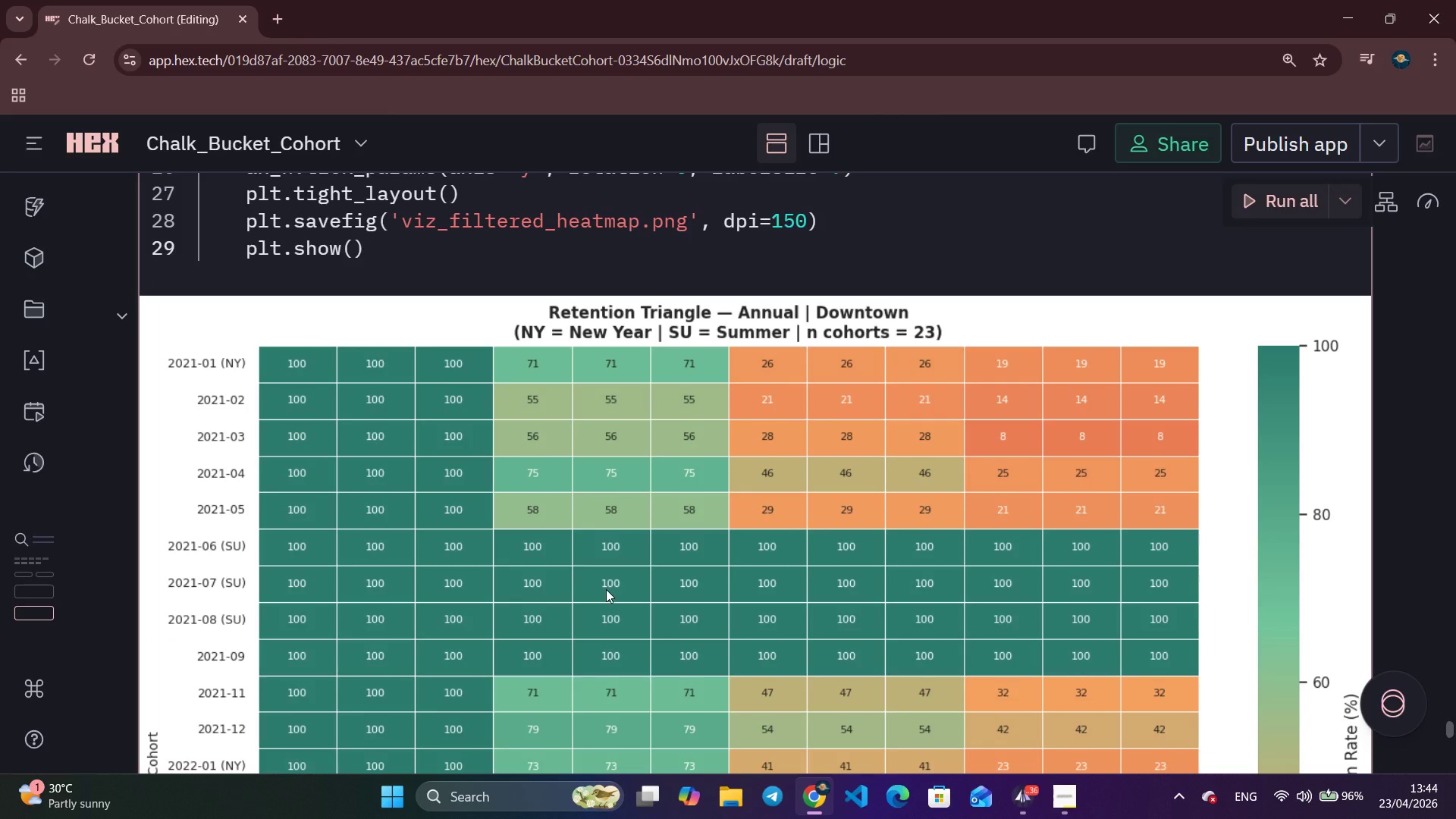 
scroll: coordinate [592, 597], scroll_direction: up, amount: 25.0
 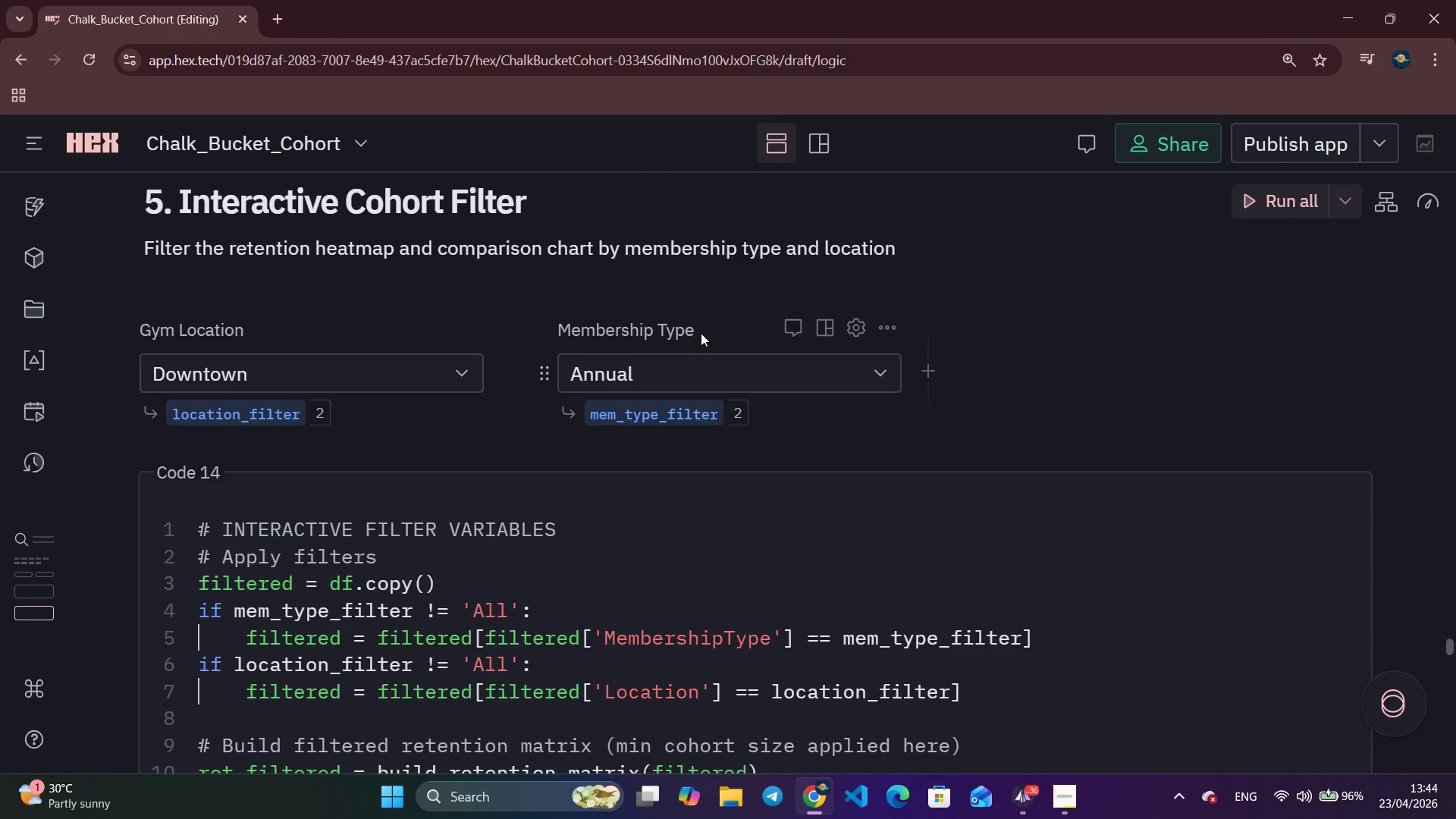 
left_click([688, 362])
 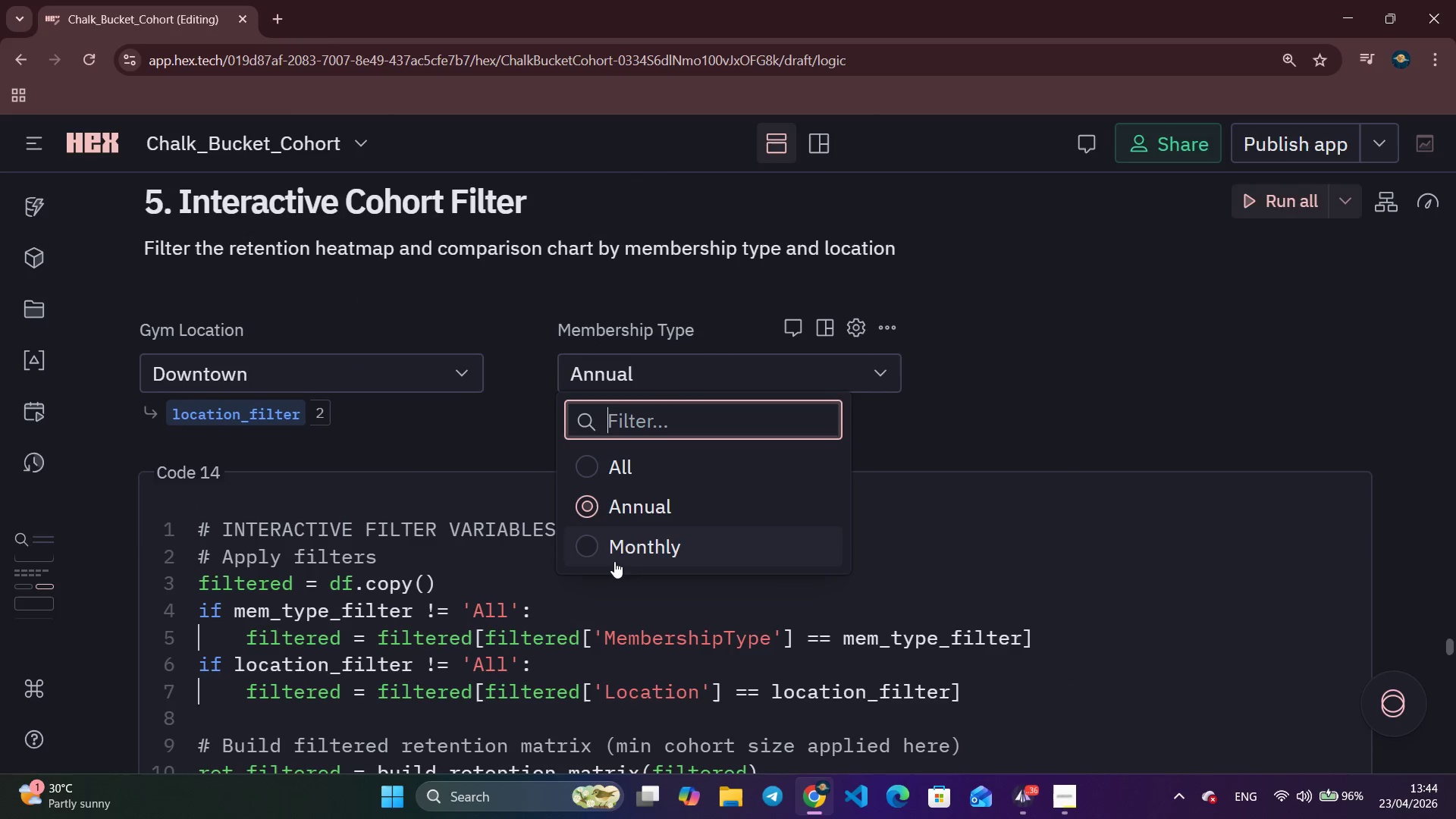 
left_click([595, 541])
 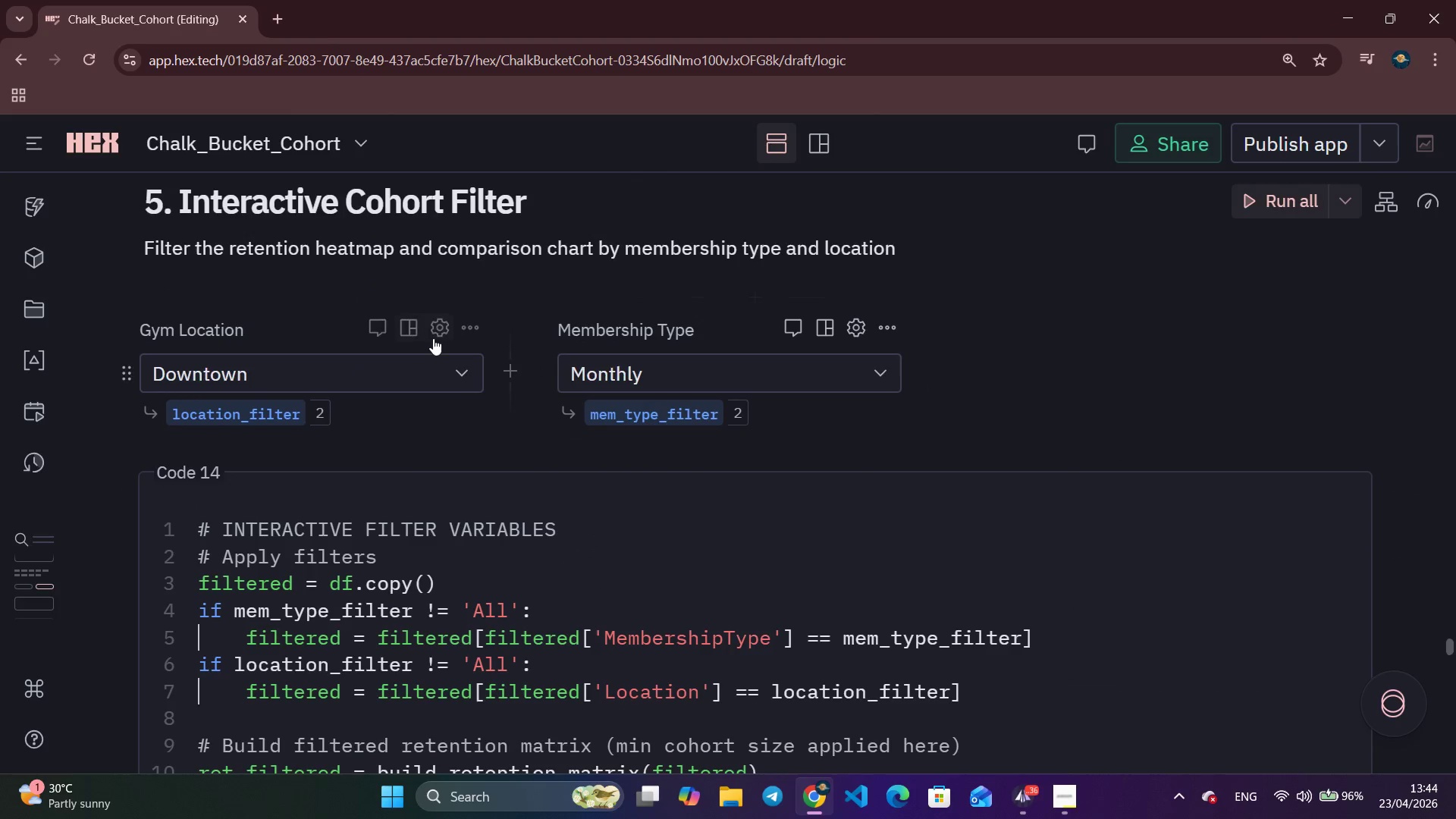 
left_click([438, 373])
 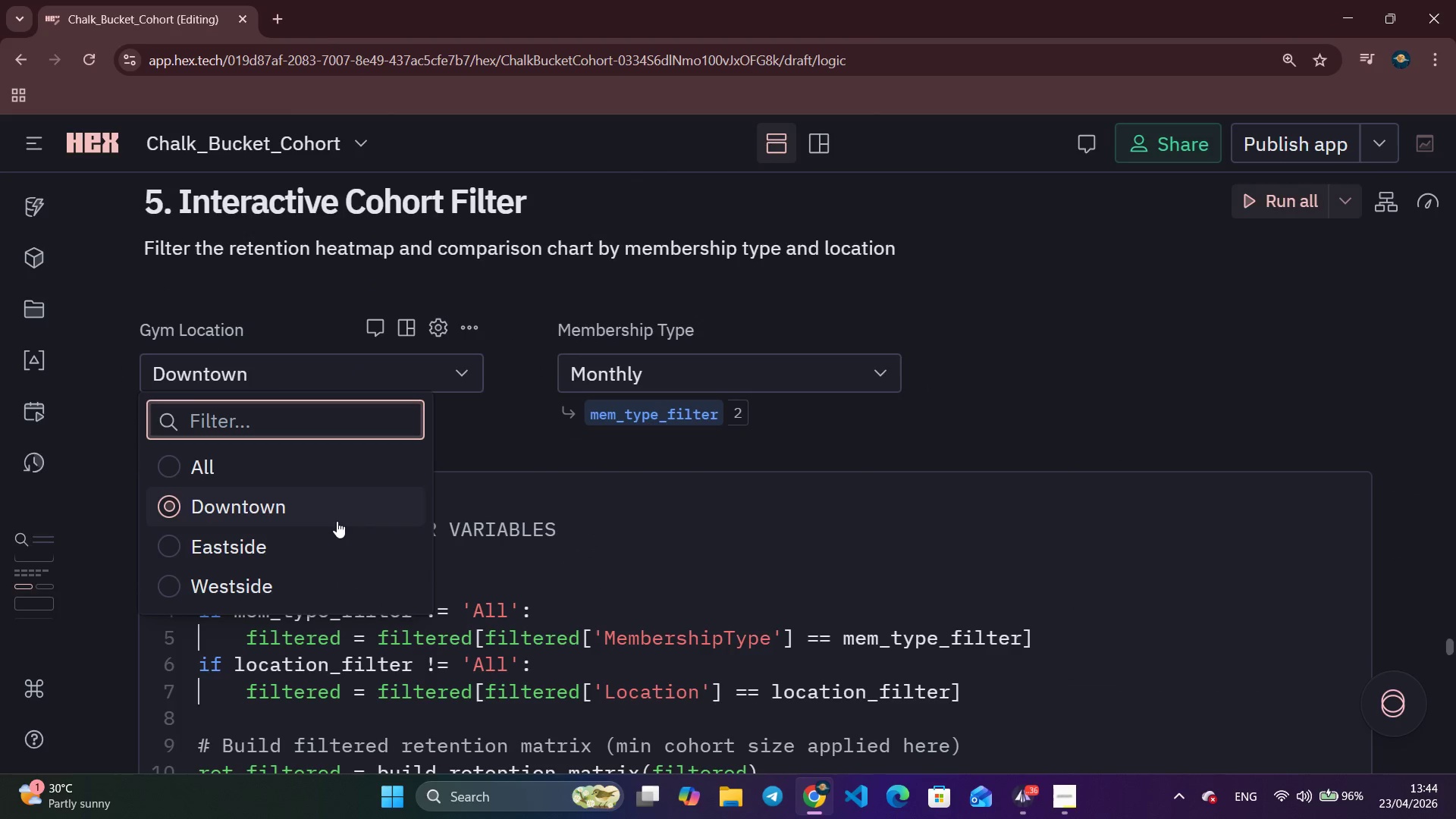 
left_click([333, 535])
 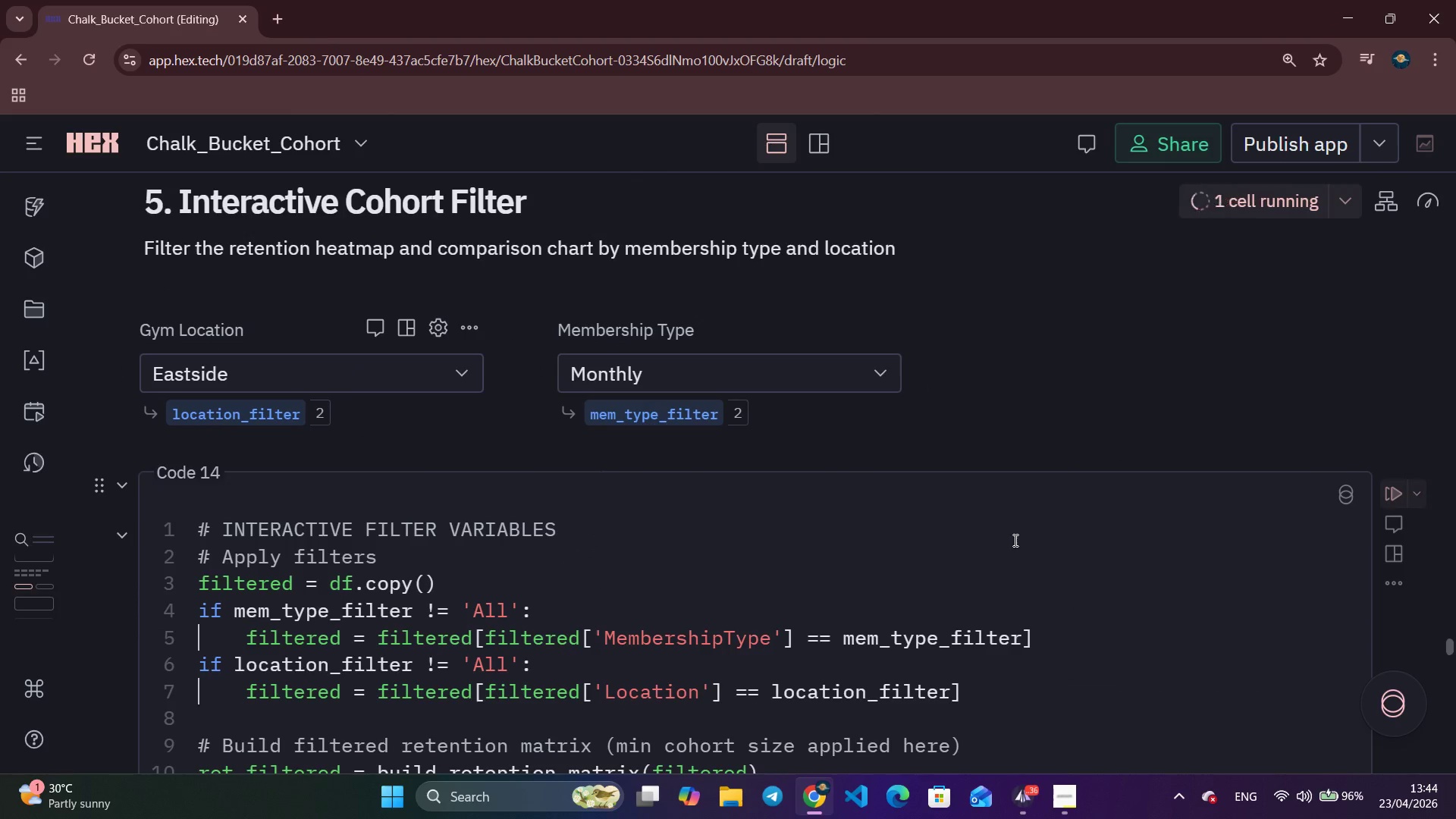 
scroll: coordinate [1020, 536], scroll_direction: down, amount: 12.0
 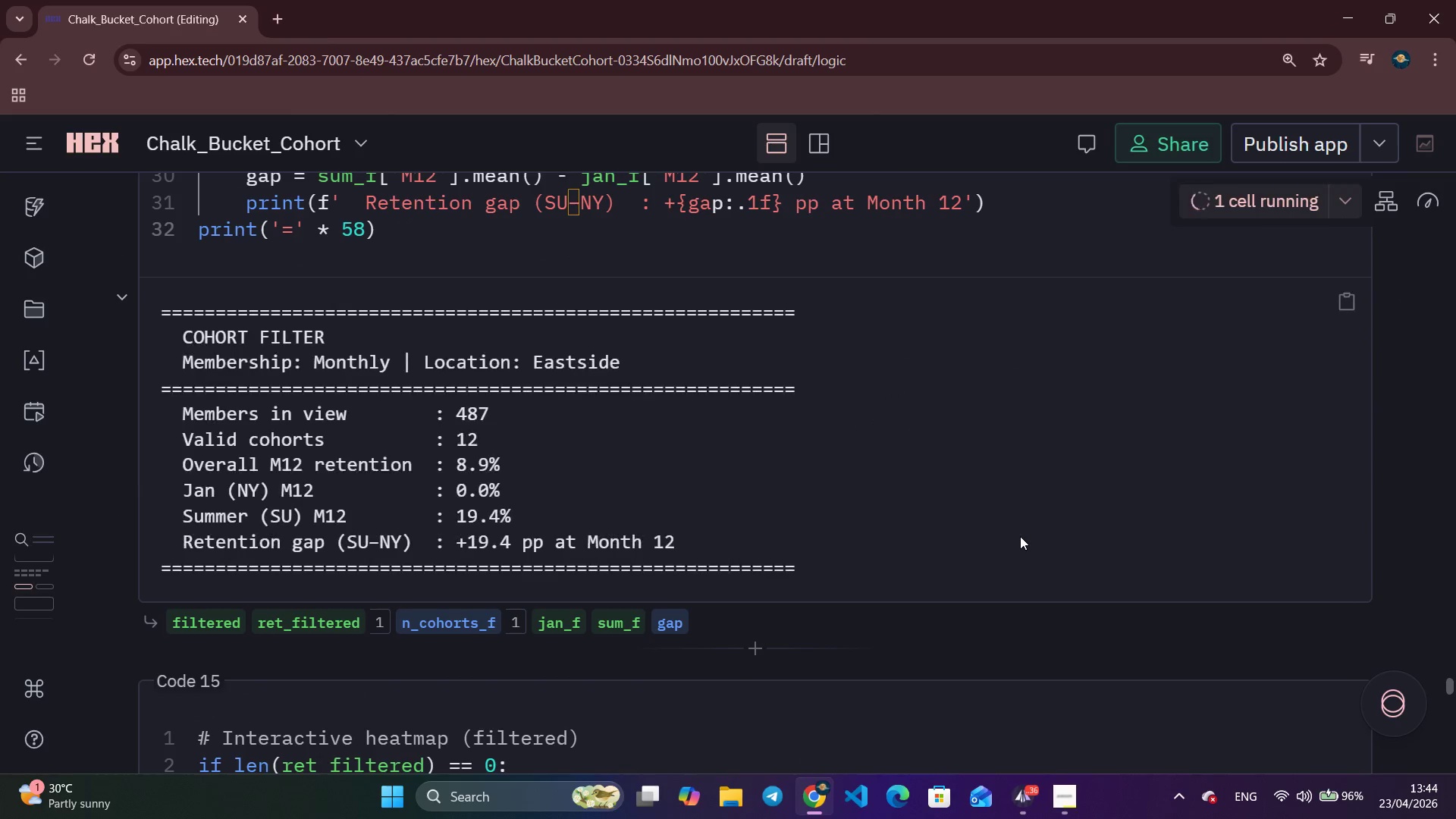 